 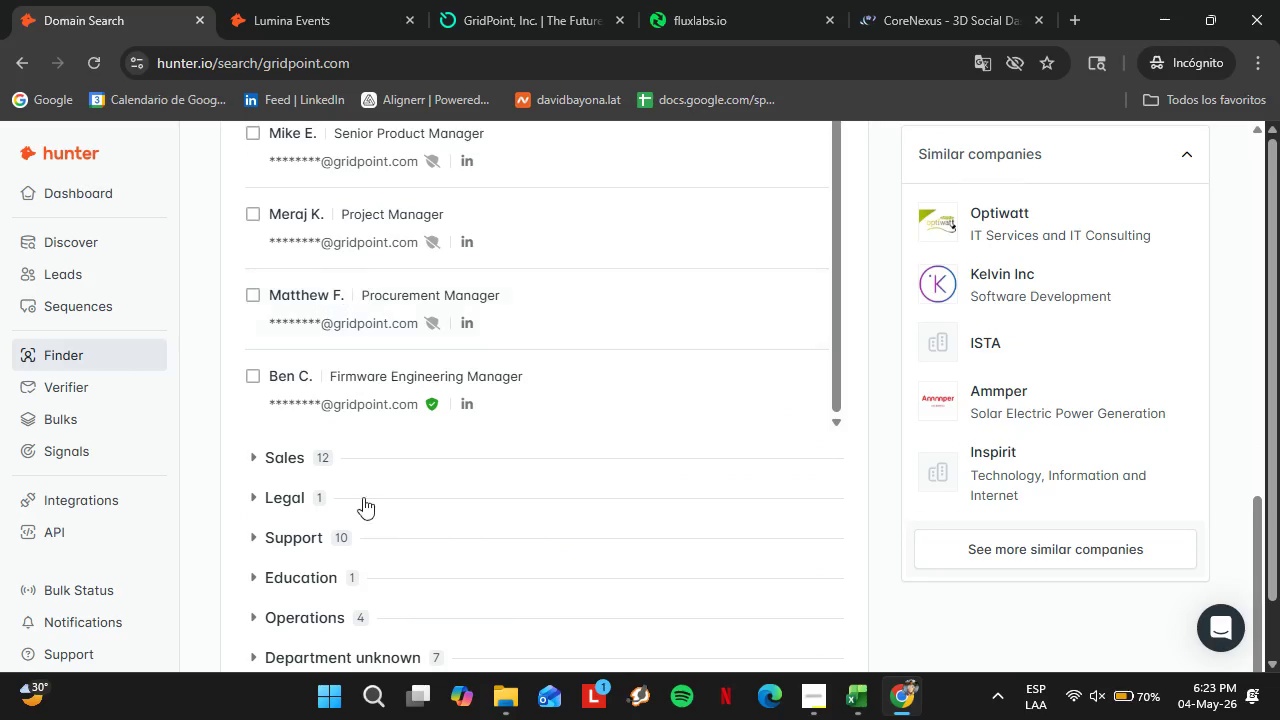 
scroll: coordinate [372, 433], scroll_direction: up, amount: 7.0
 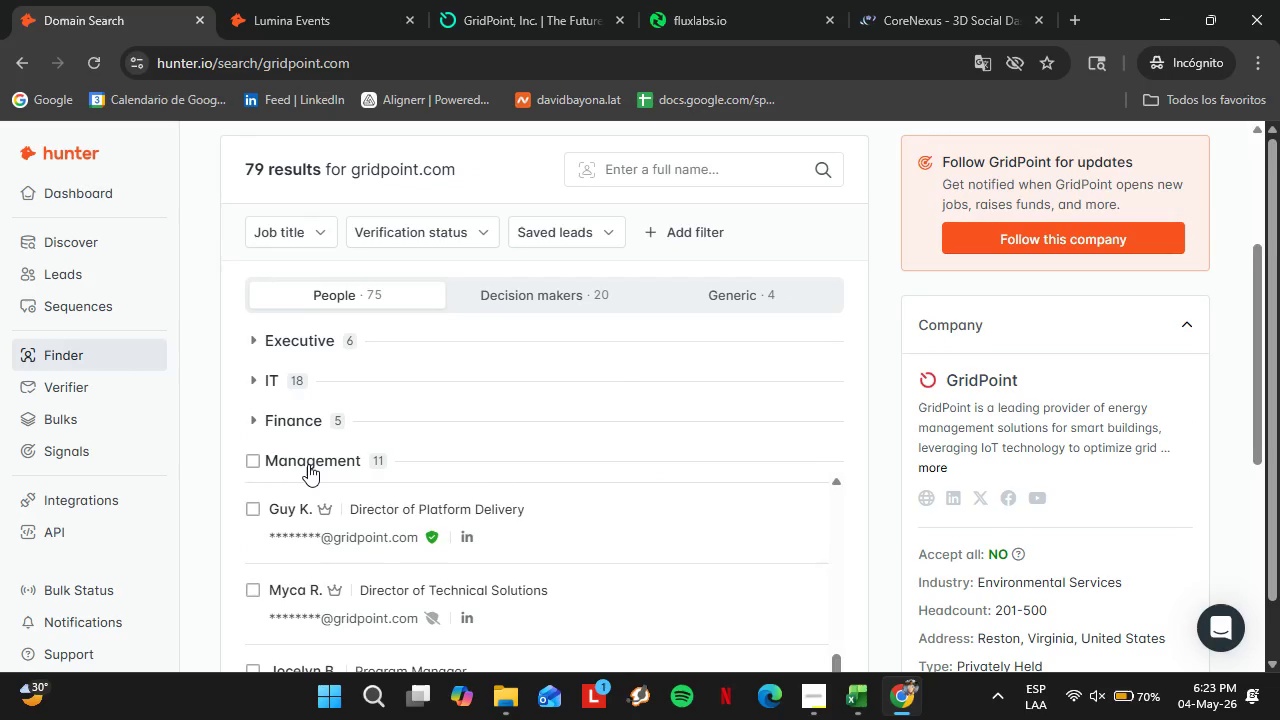 
left_click([308, 464])
 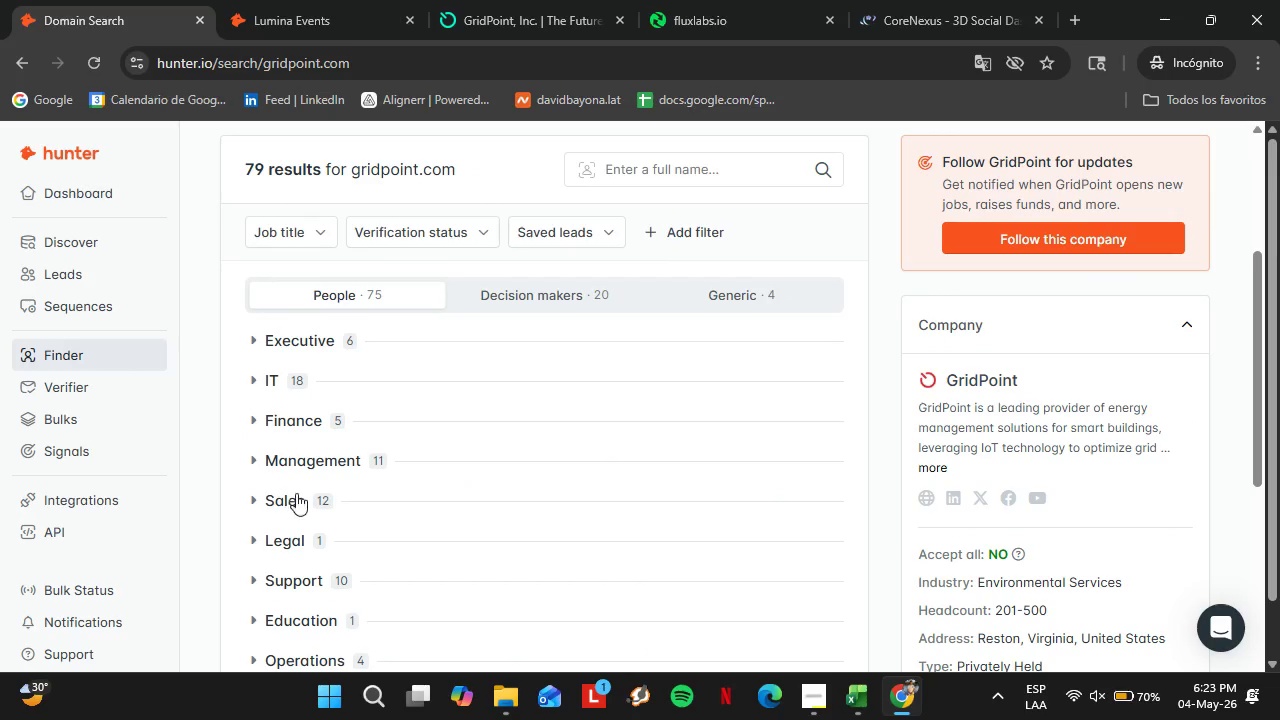 
double_click([290, 501])
 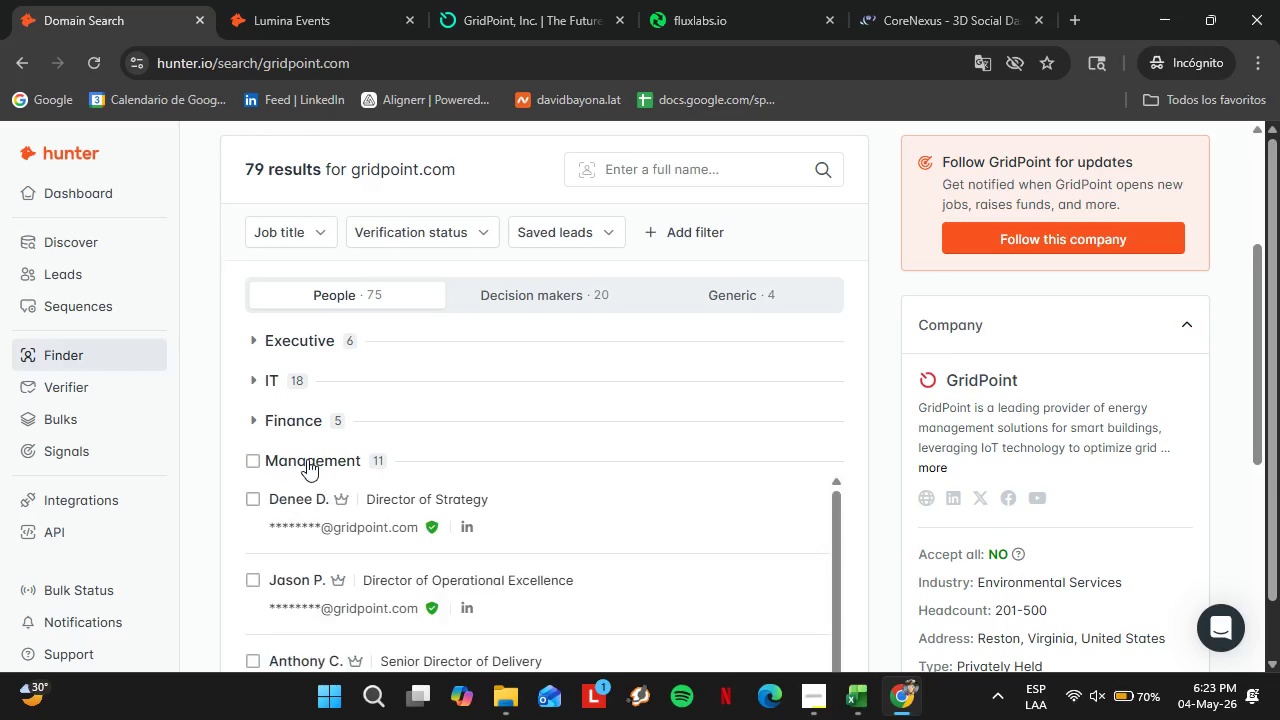 
double_click([307, 459])
 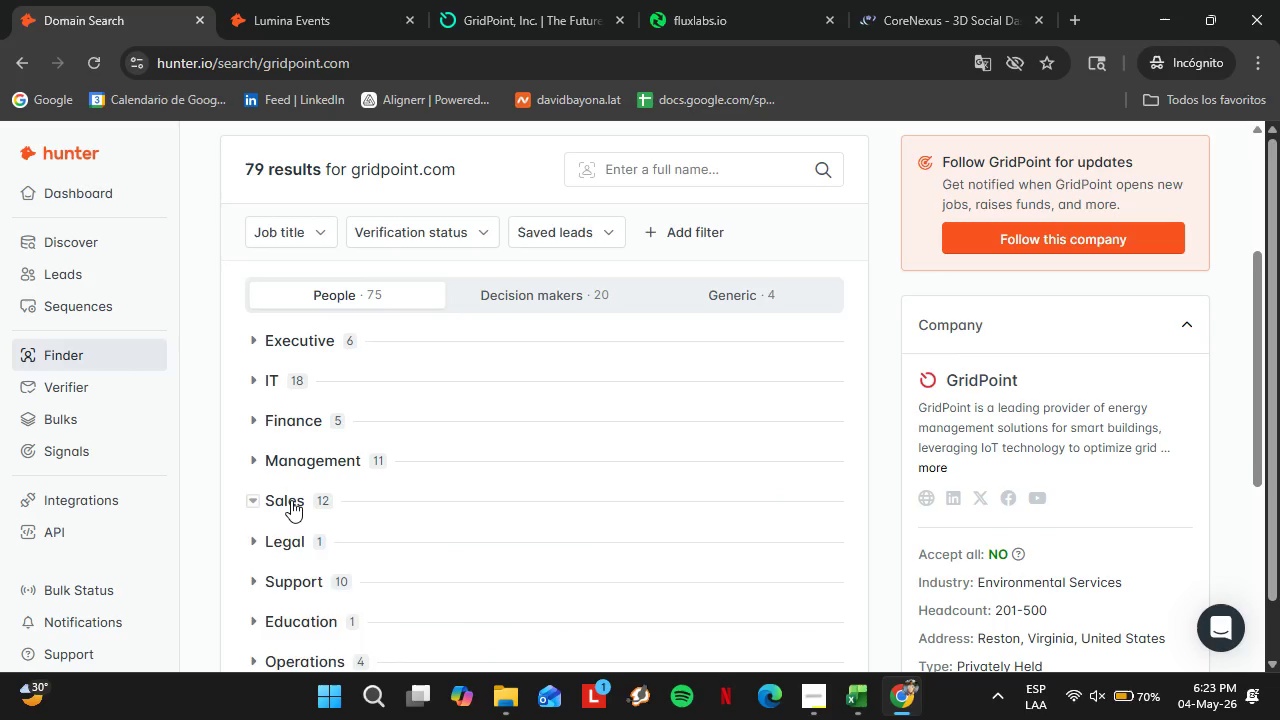 
double_click([291, 500])
 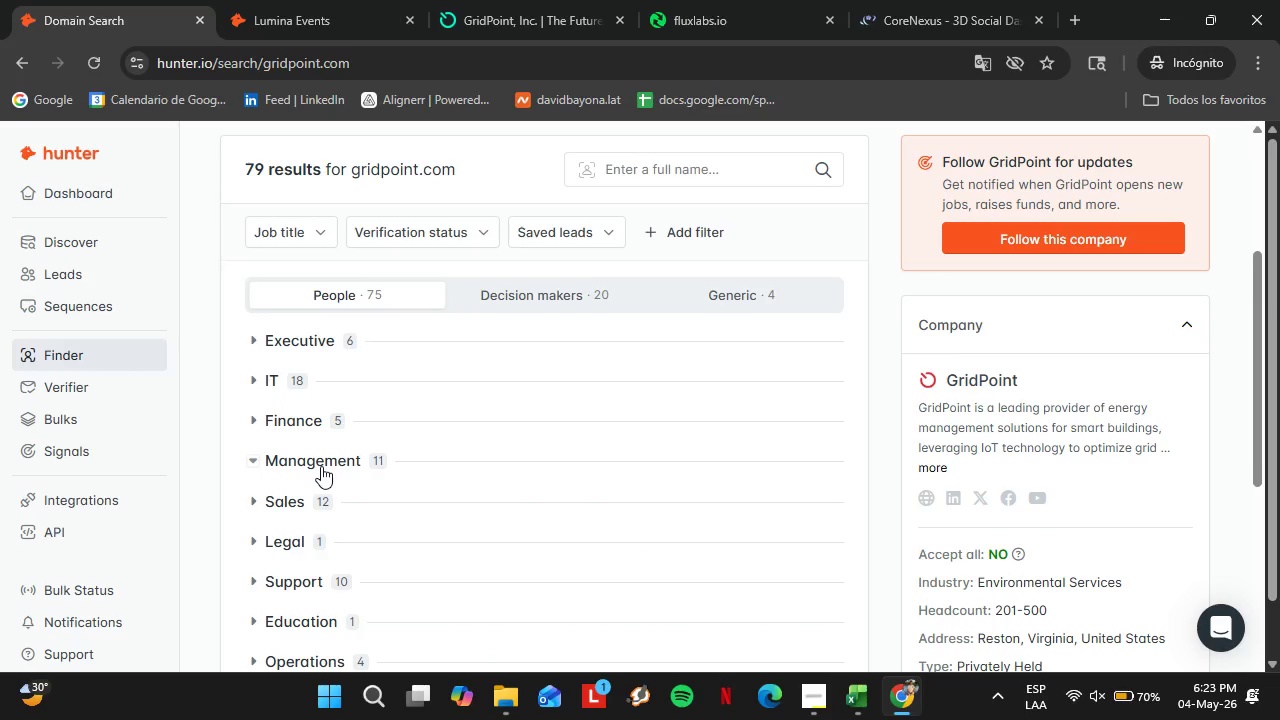 
double_click([320, 467])
 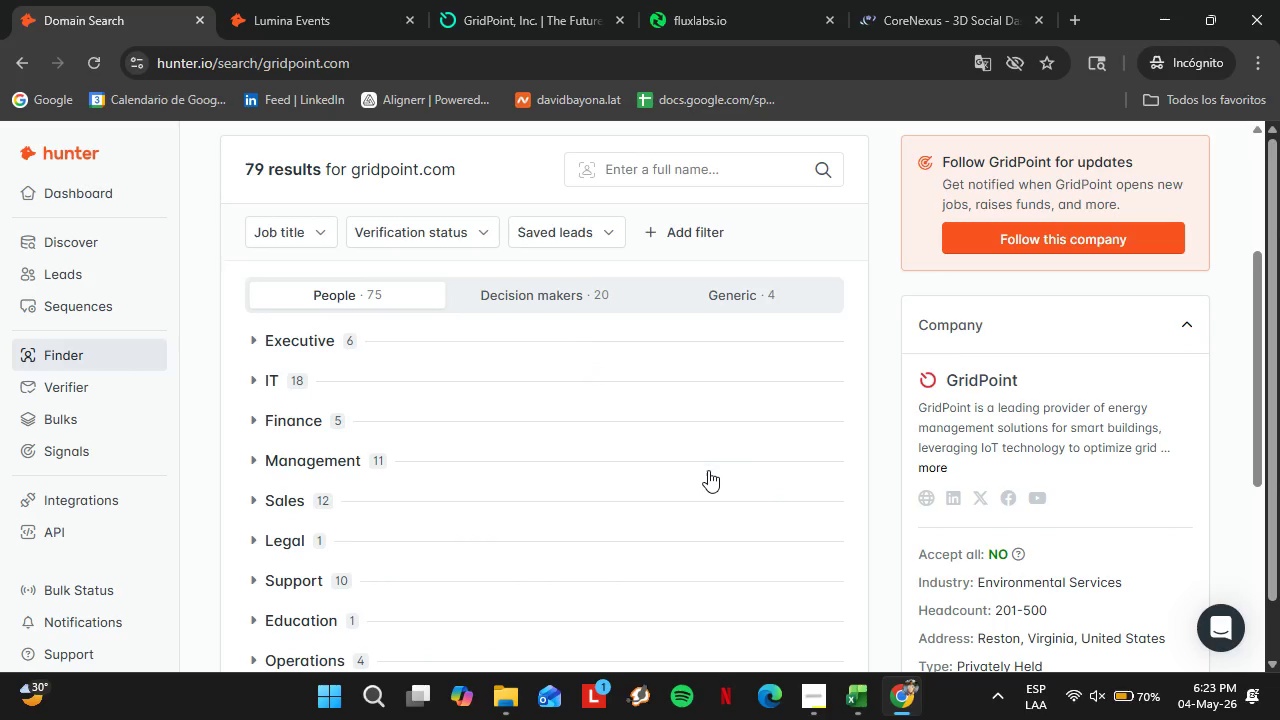 
wait(11.61)
 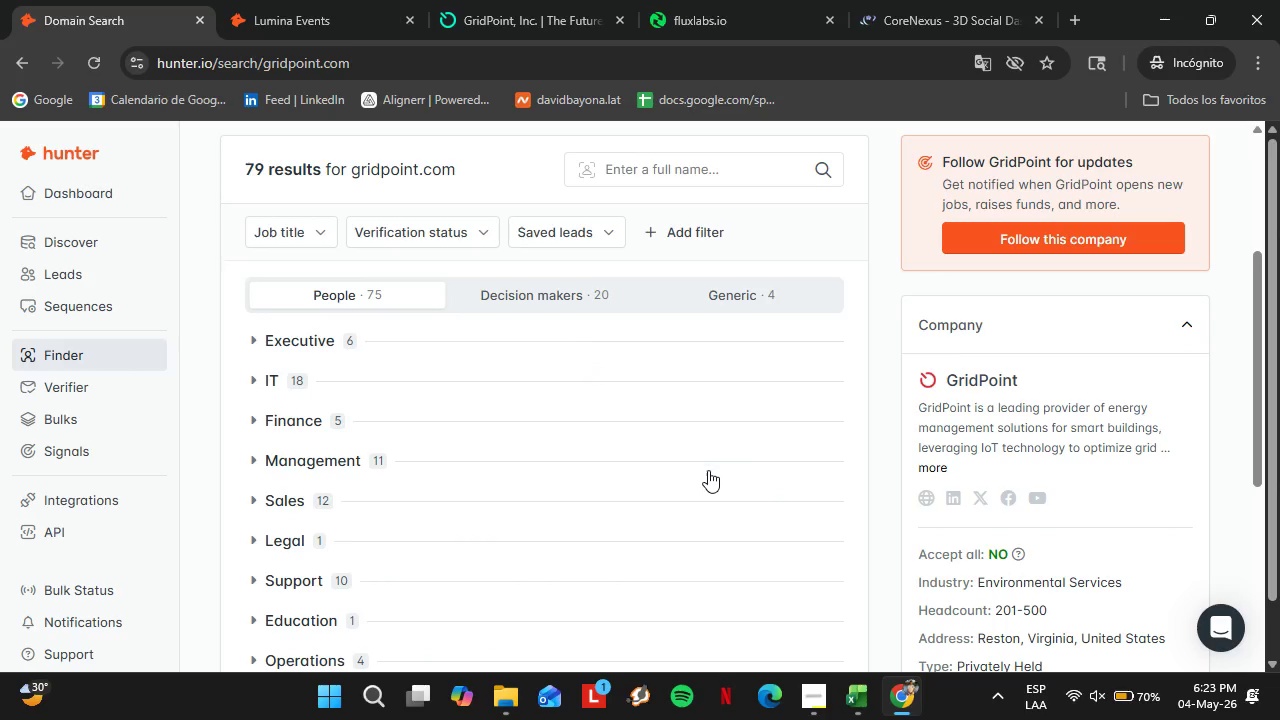 
left_click([307, 464])
 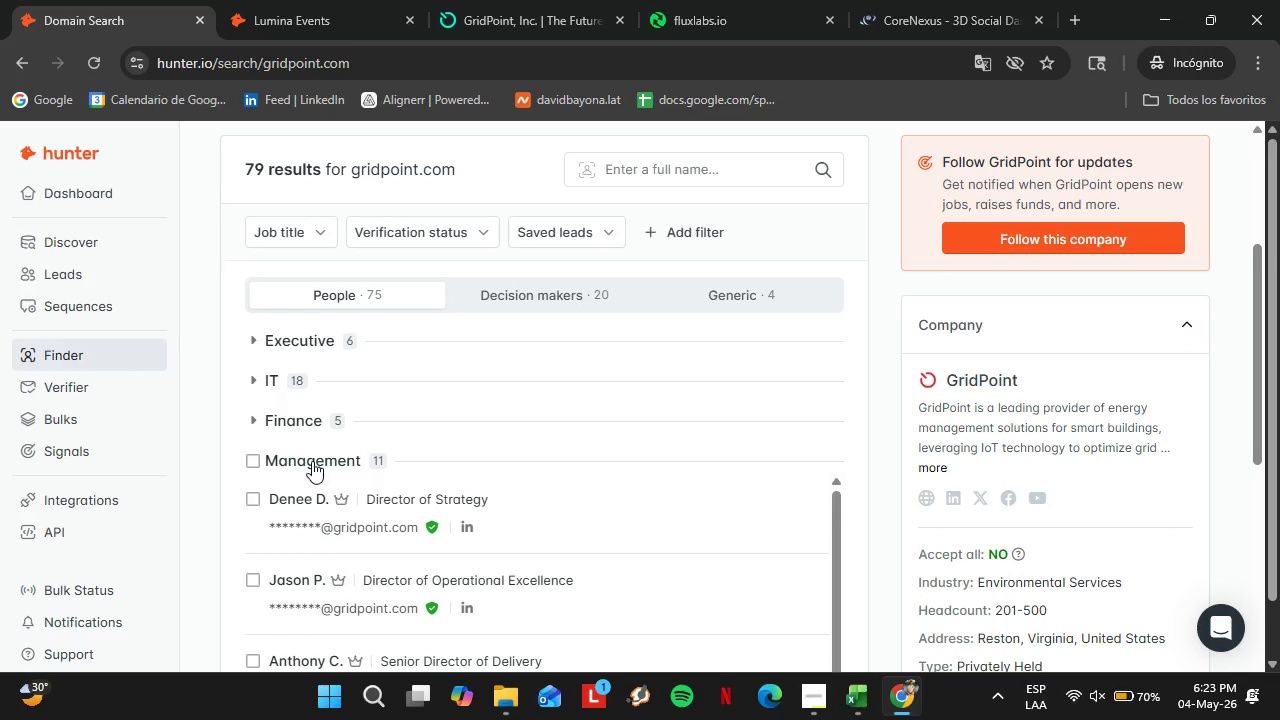 
left_click([312, 461])
 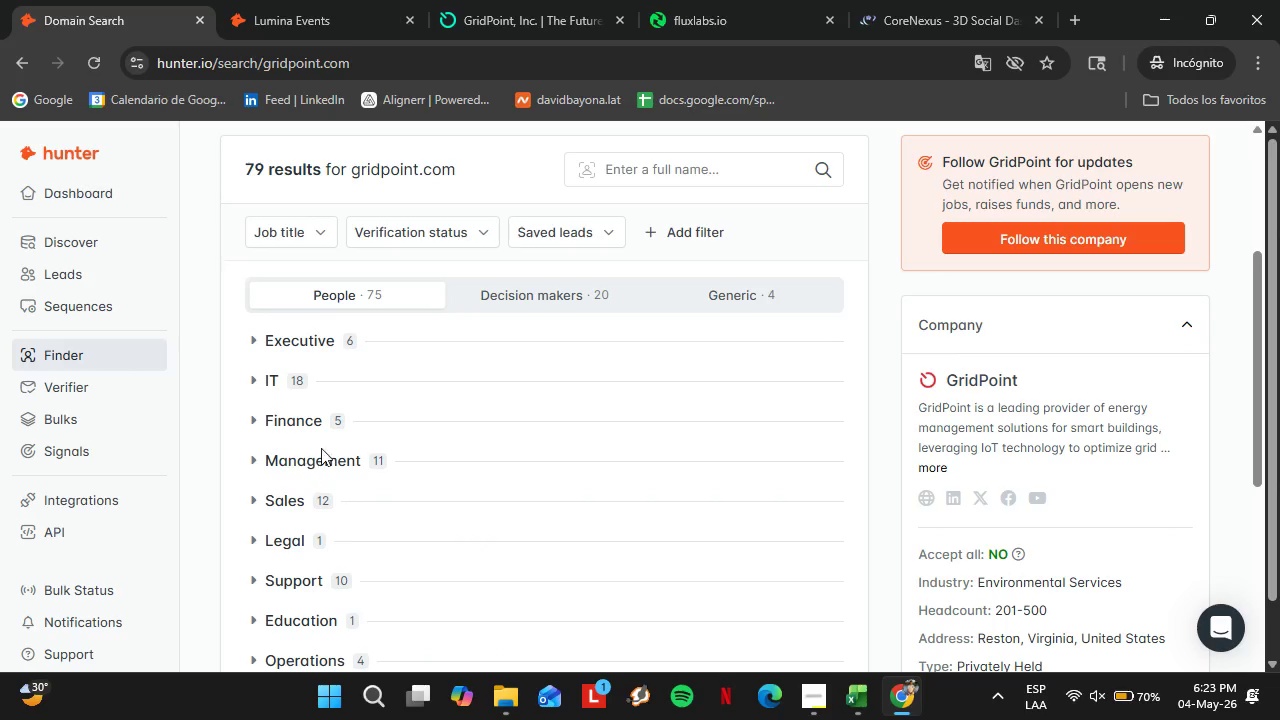 
wait(5.02)
 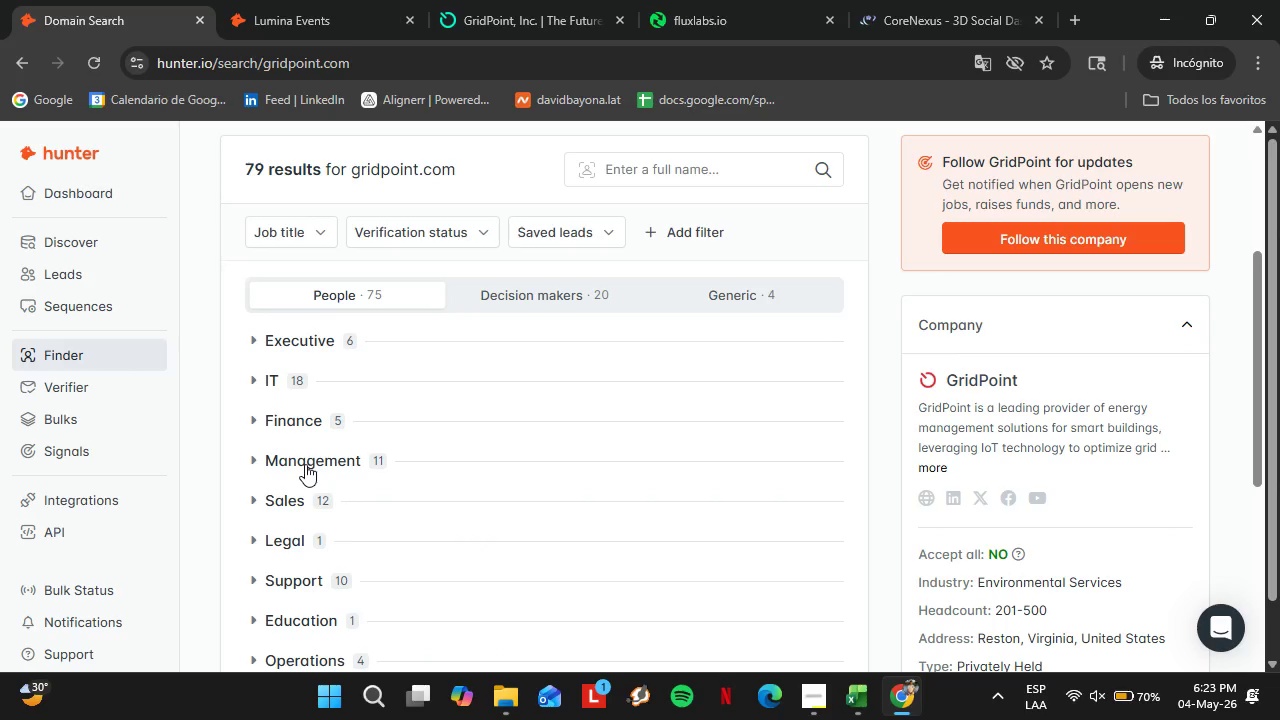 
double_click([294, 465])
 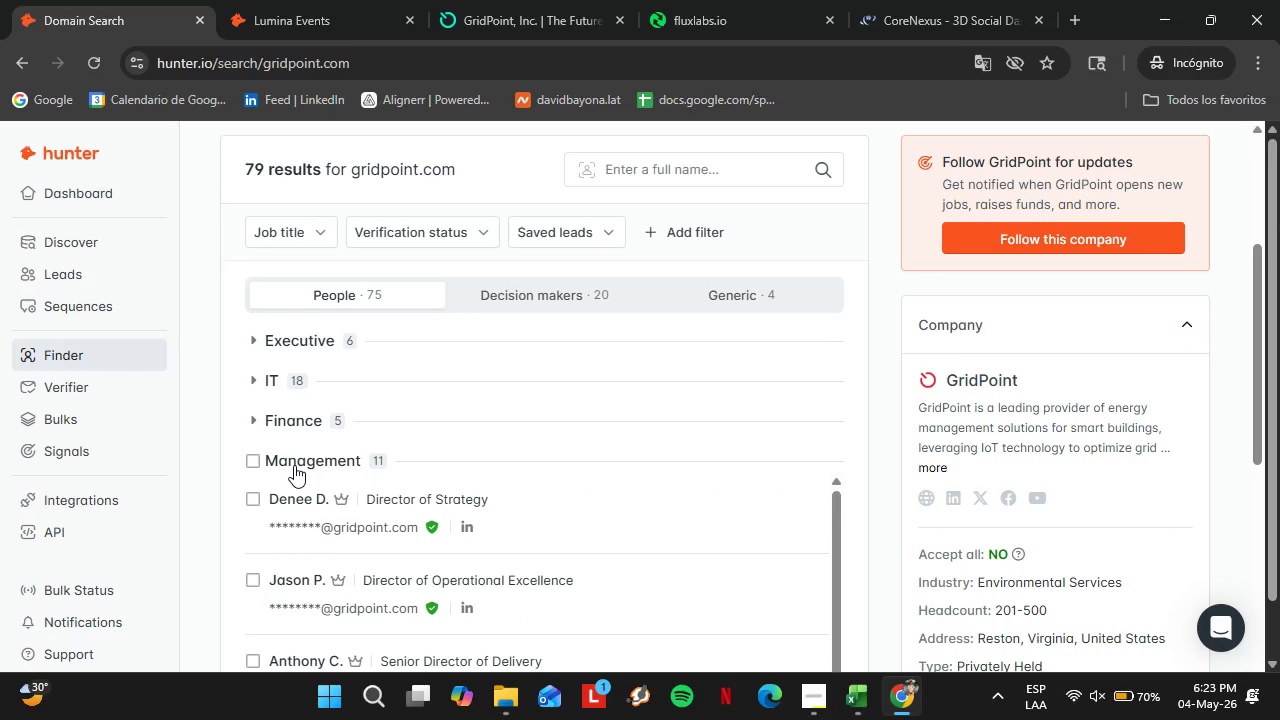 
left_click([294, 465])
 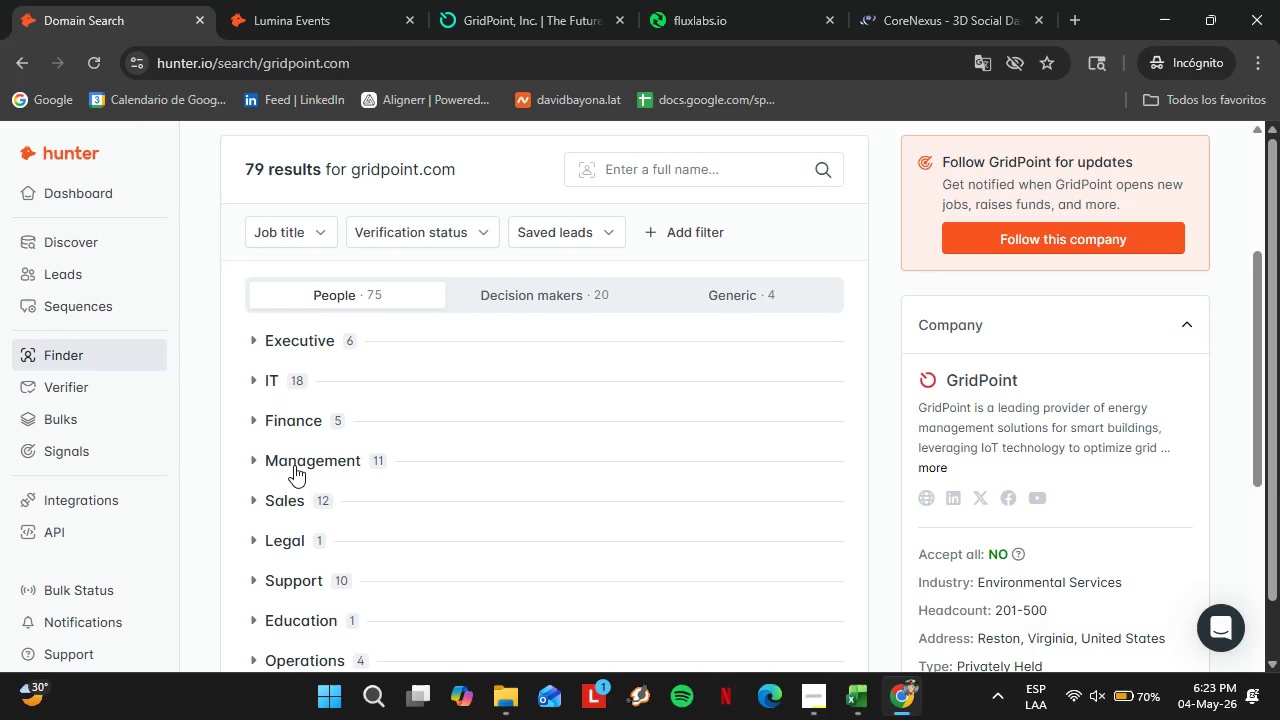 
wait(7.05)
 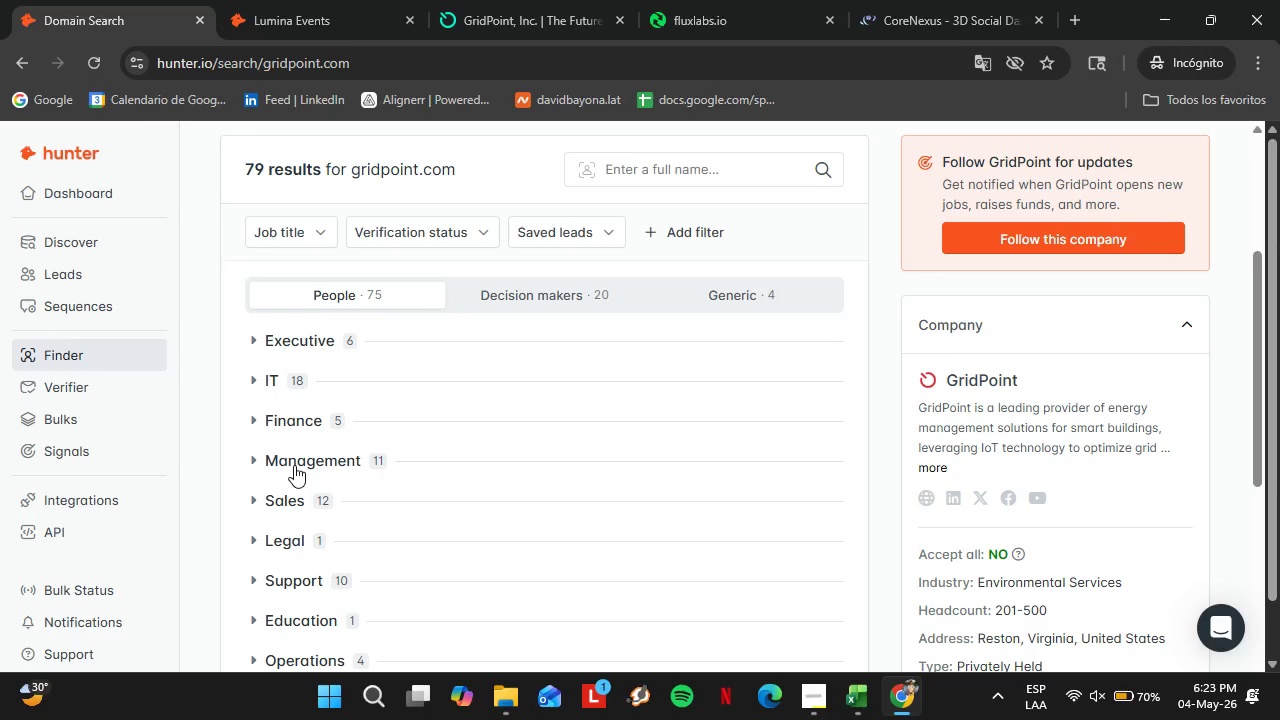 
left_click([294, 465])
 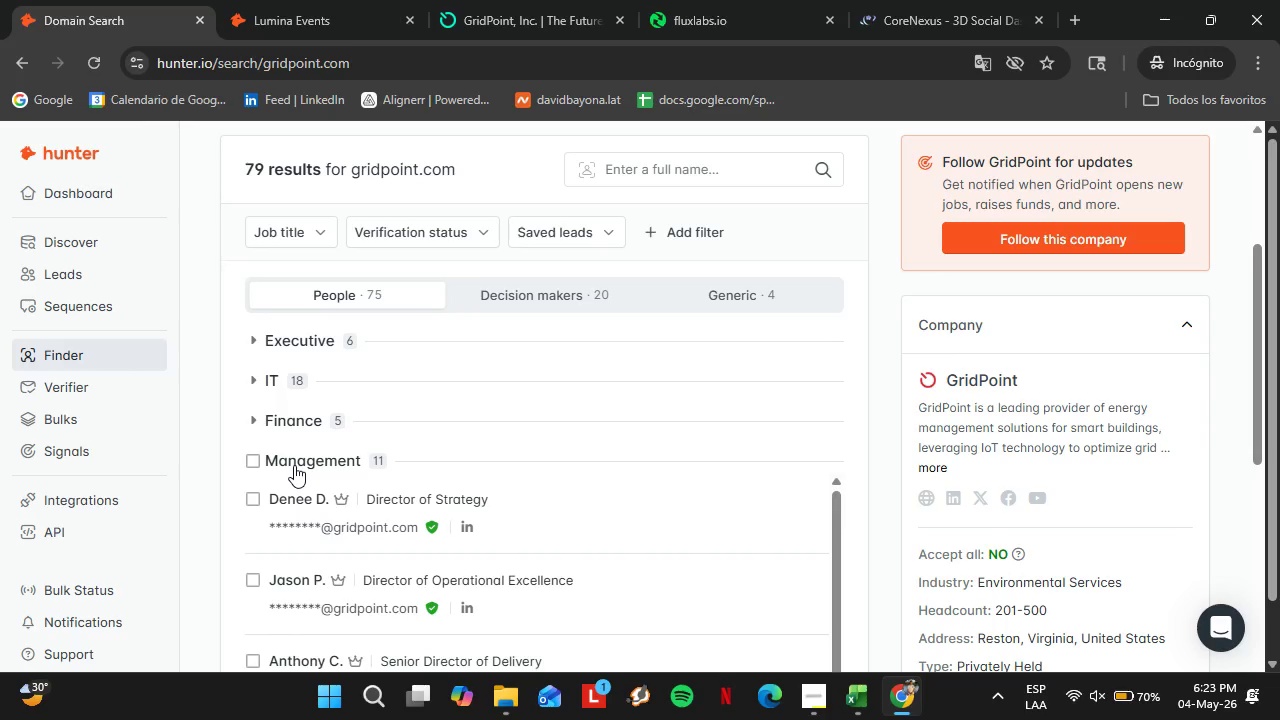 
left_click([294, 465])
 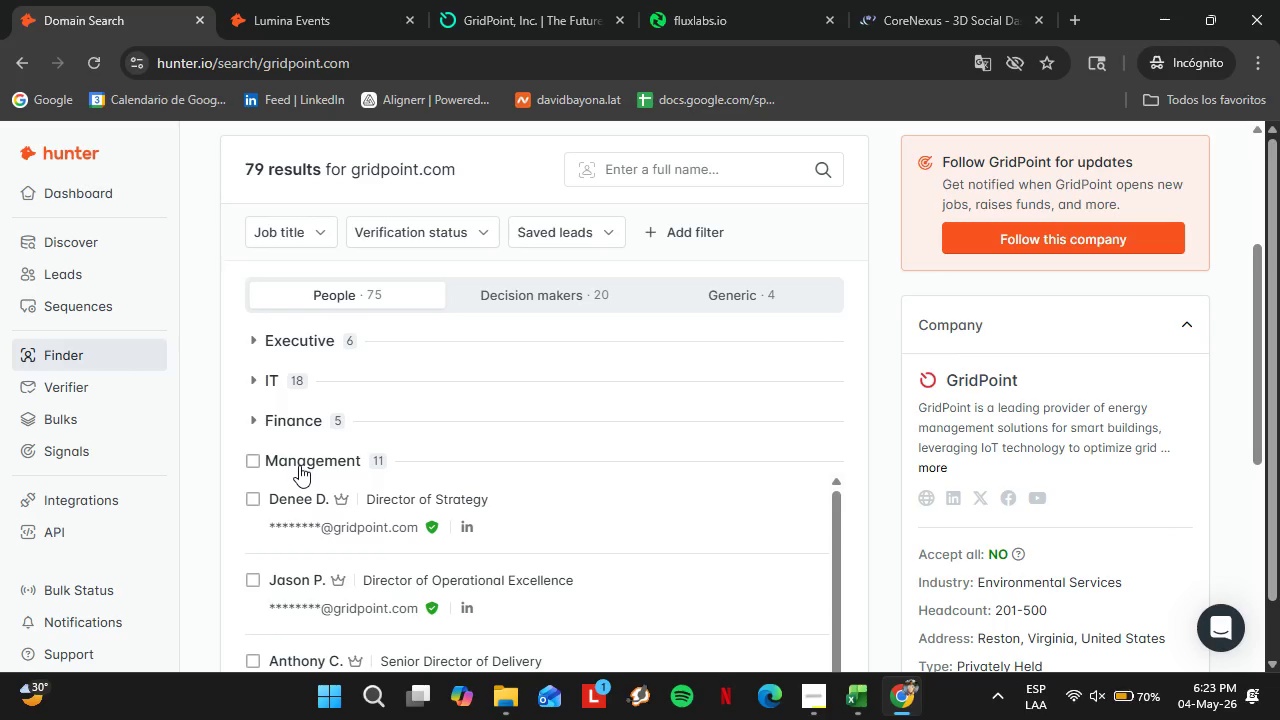 
triple_click([299, 465])
 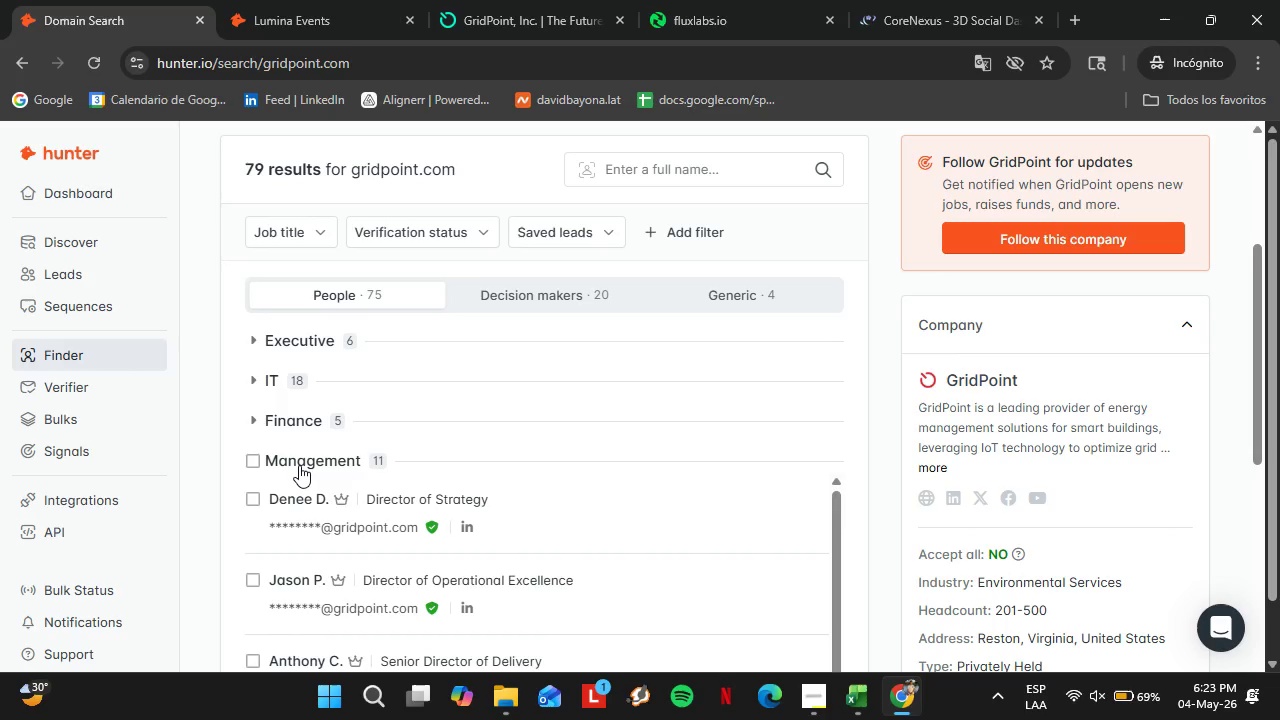 
double_click([299, 465])
 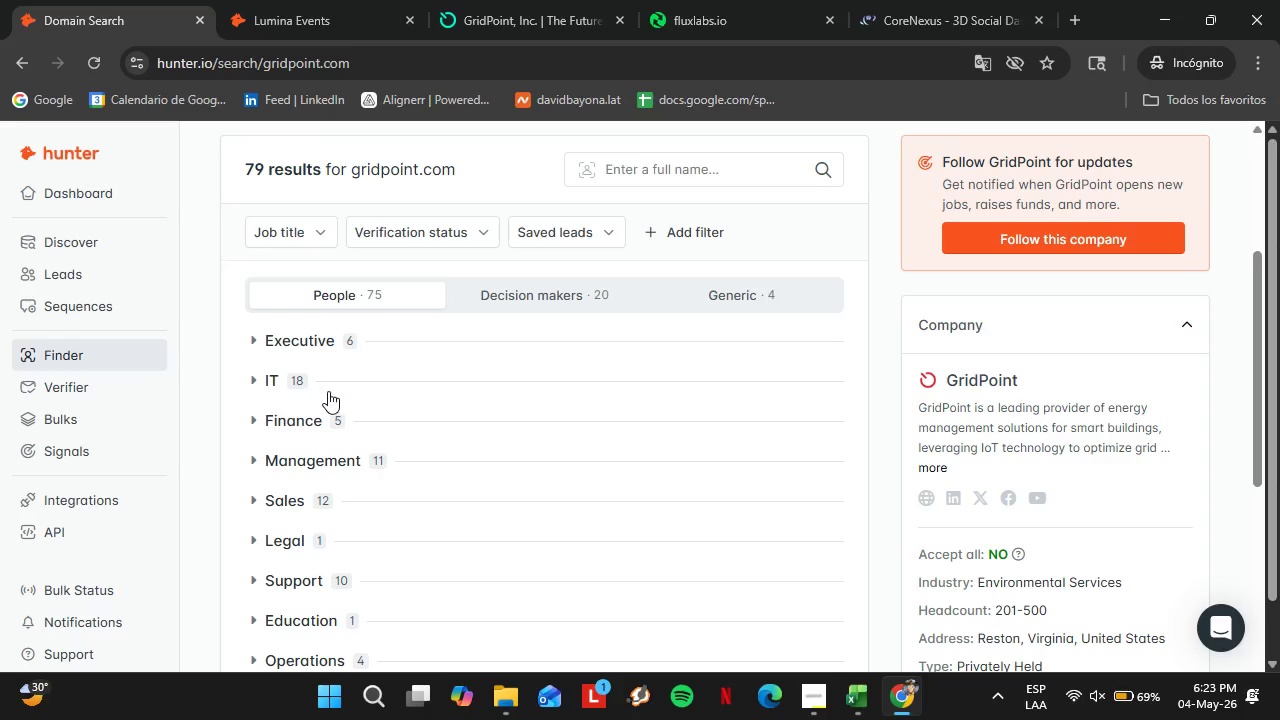 
scroll: coordinate [340, 397], scroll_direction: up, amount: 3.0
 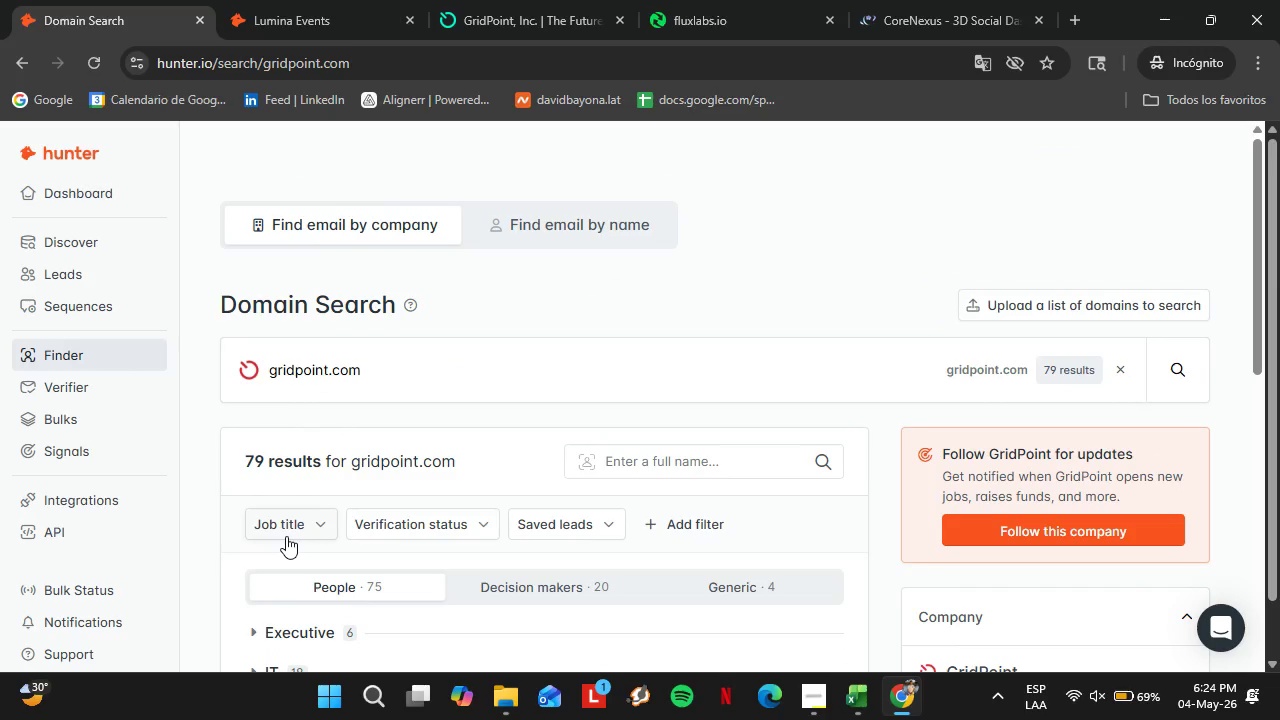 
wait(17.84)
 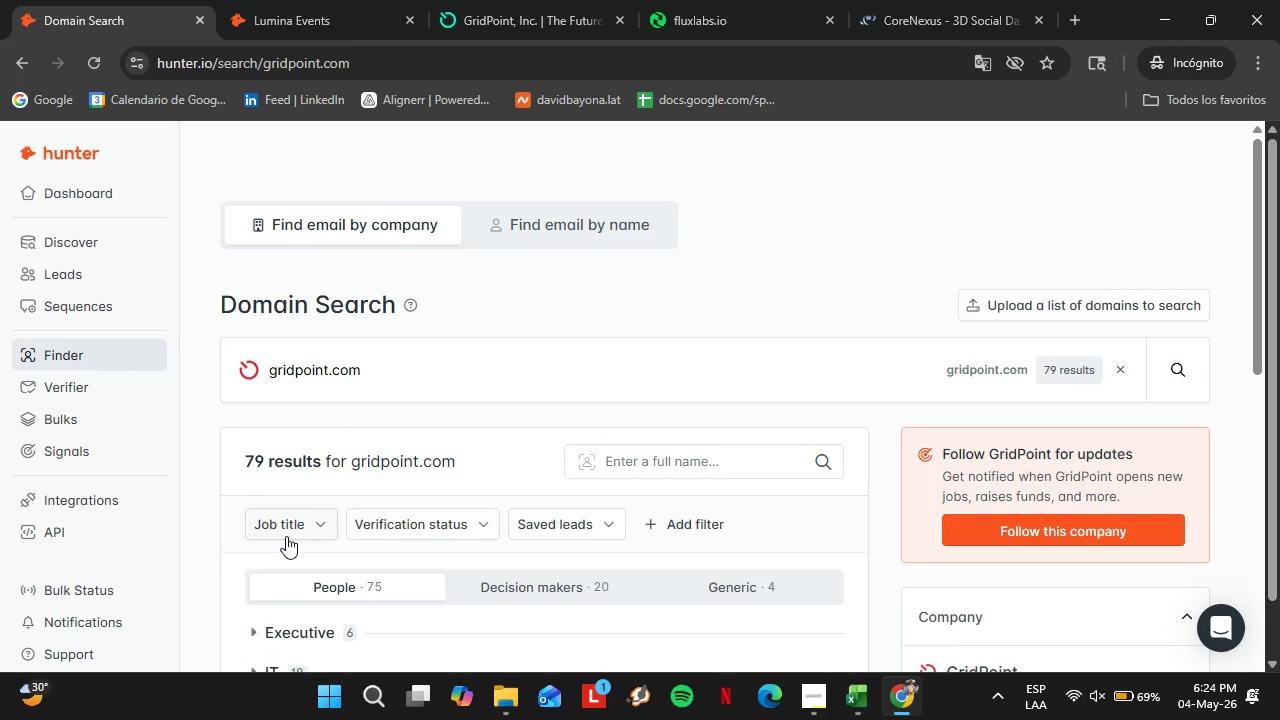 
scroll: coordinate [509, 443], scroll_direction: down, amount: 3.0
 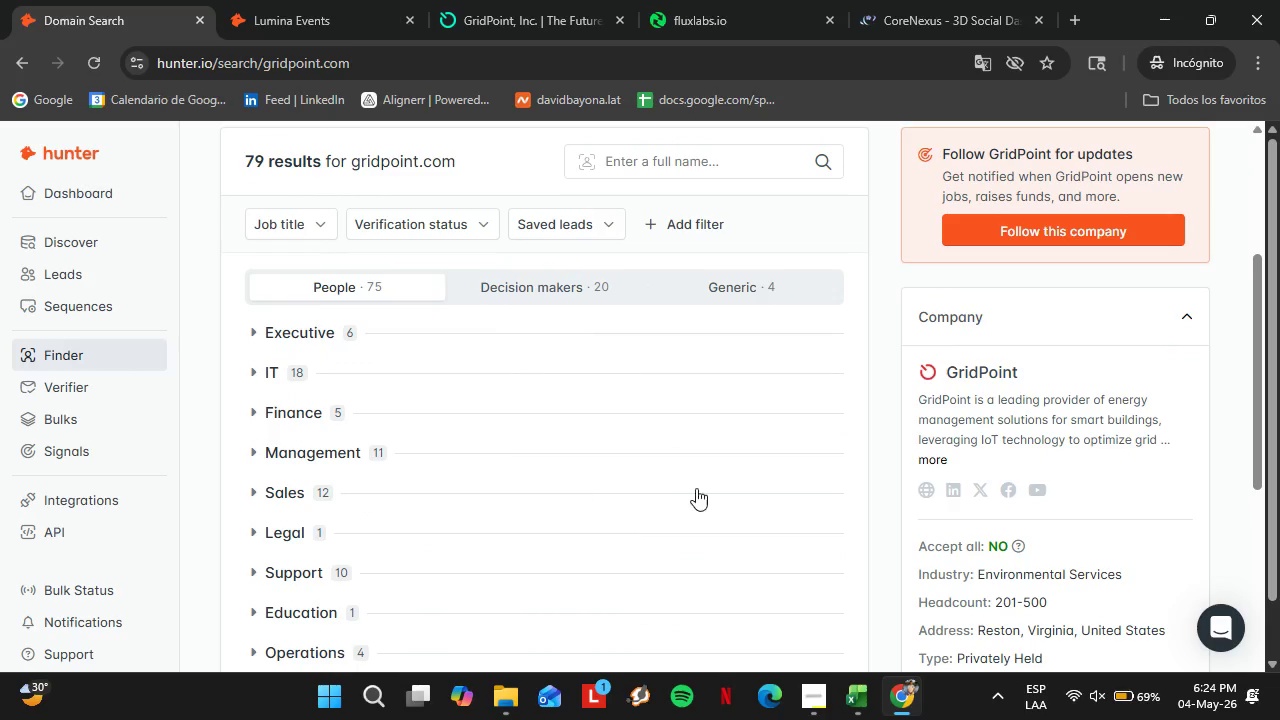 
scroll: coordinate [601, 478], scroll_direction: up, amount: 4.0
 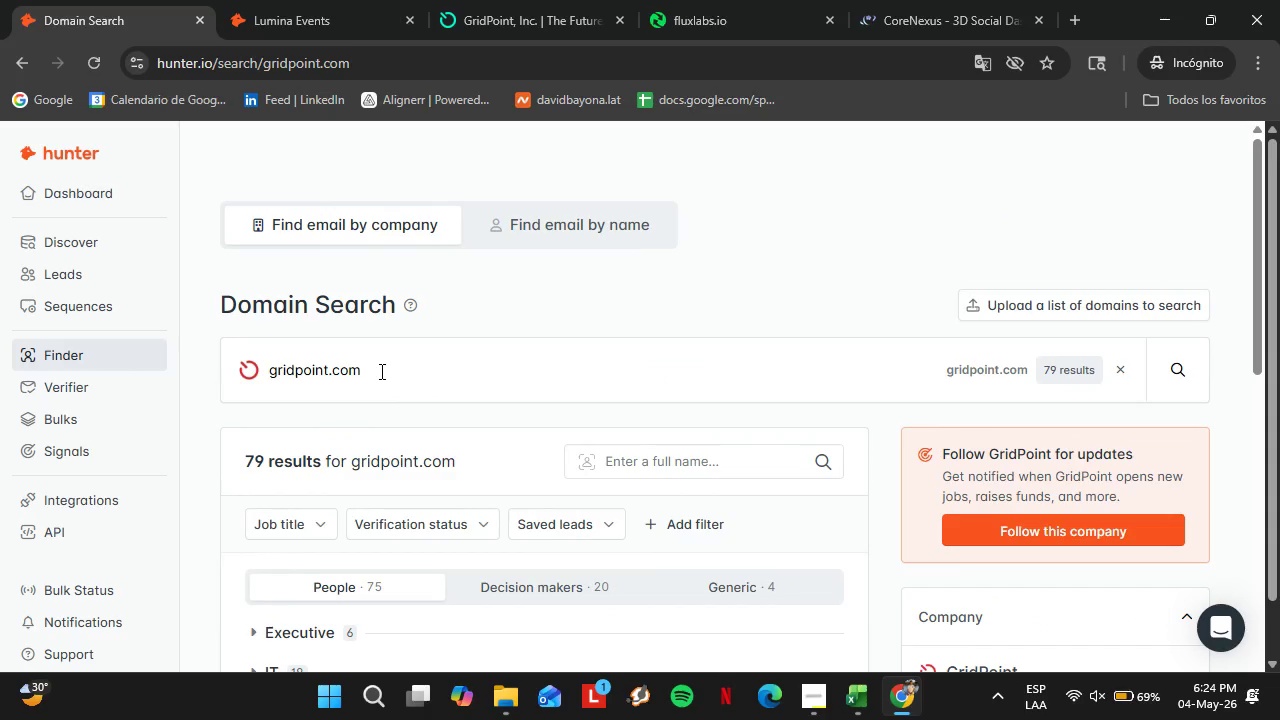 
left_click_drag(start_coordinate=[380, 371], to_coordinate=[249, 370])
 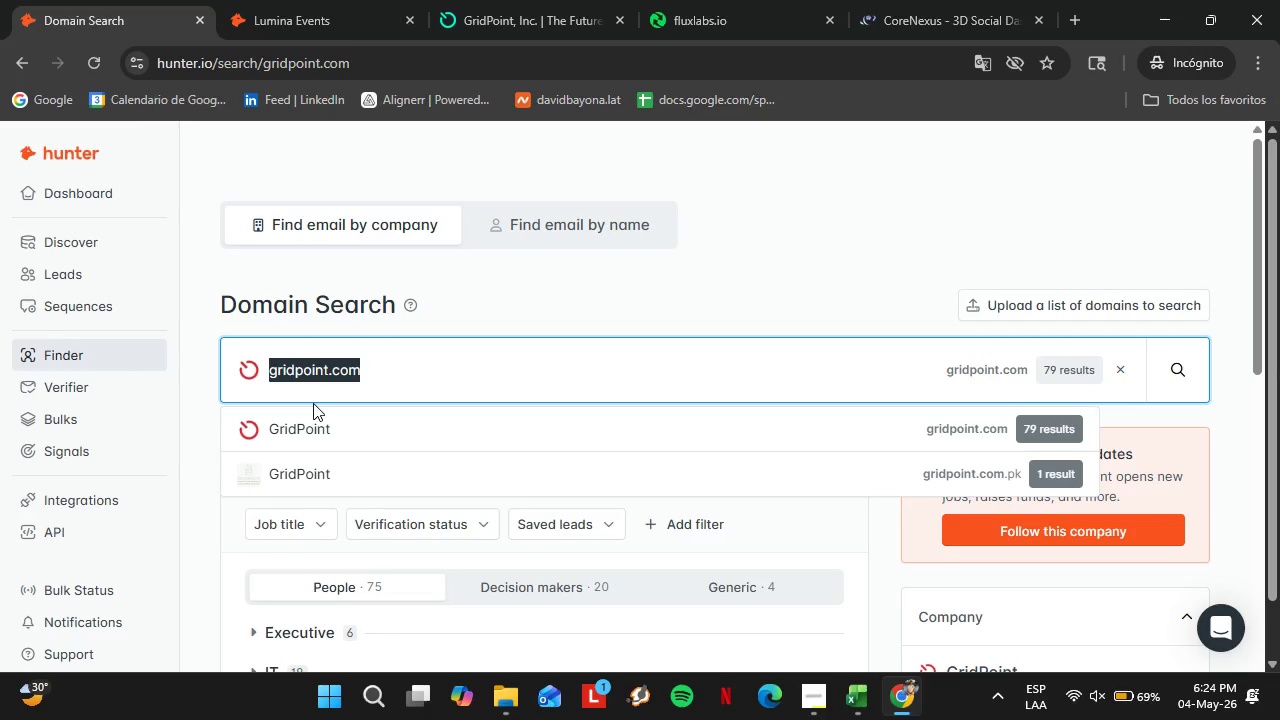 
wait(27.36)
 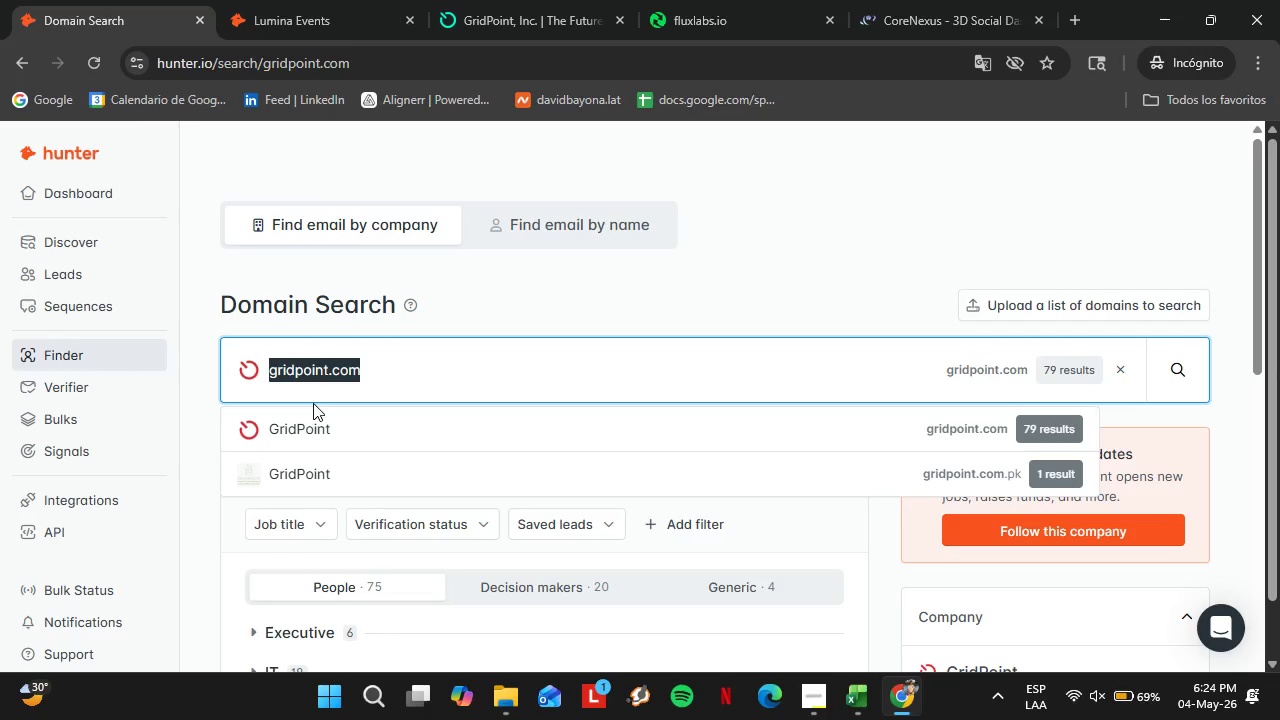 
double_click([379, 388])
 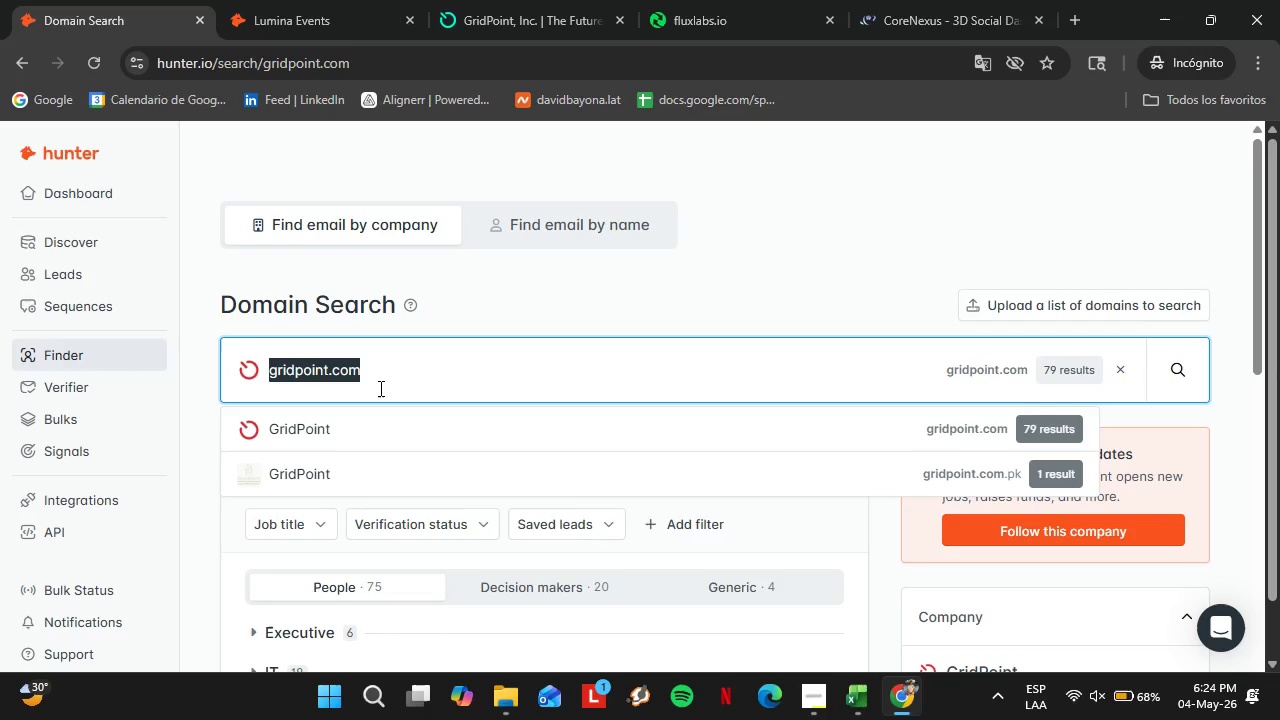 
triple_click([379, 388])
 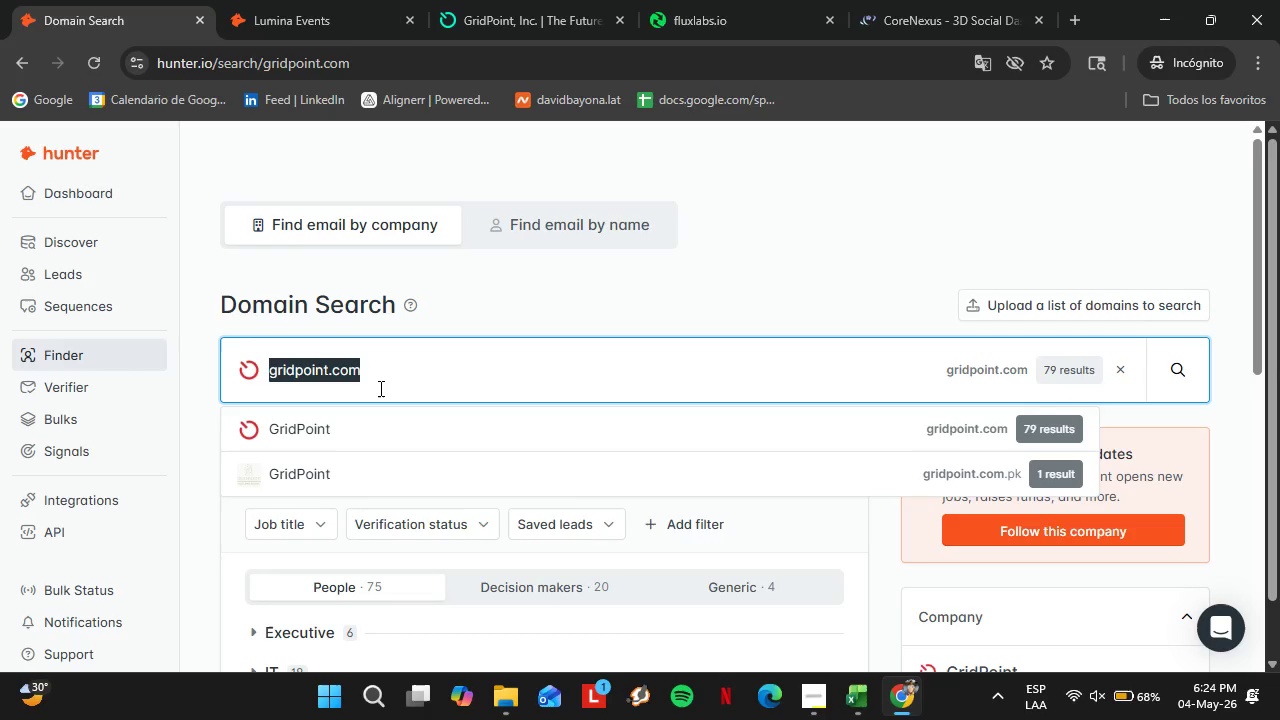 
triple_click([379, 388])
 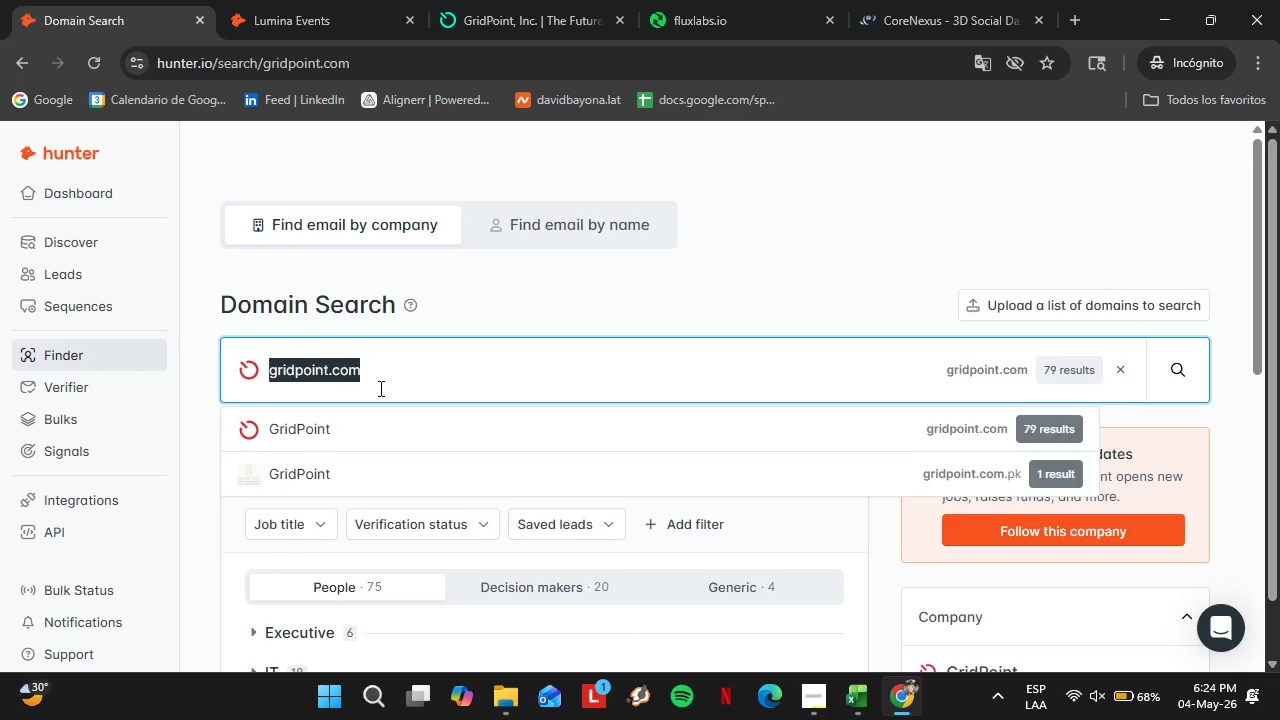 
key(Backspace)
 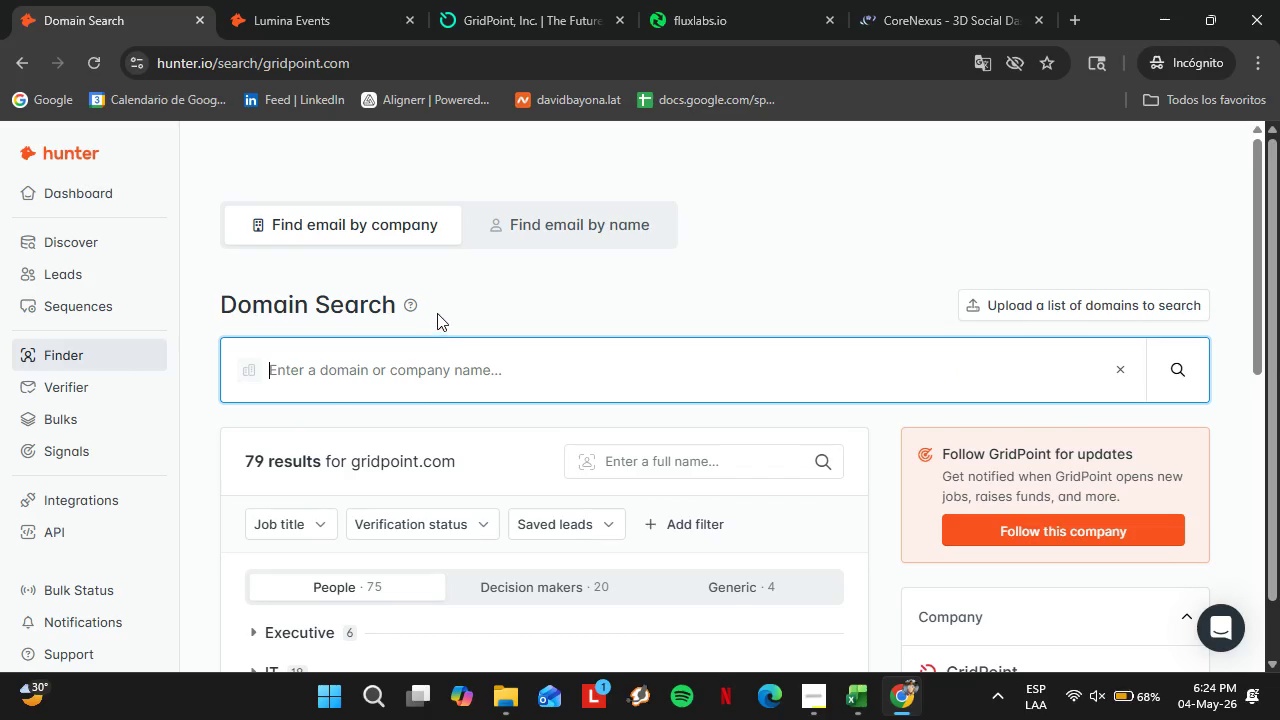 
left_click([437, 313])
 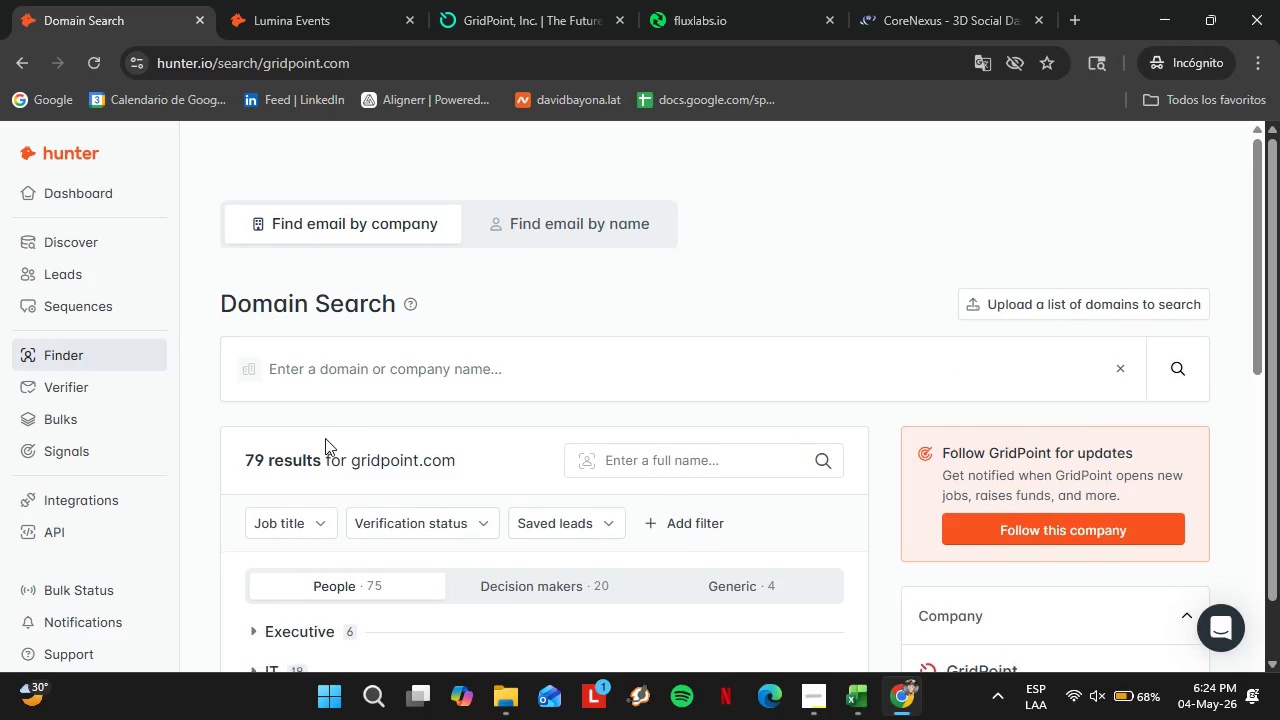 
scroll: coordinate [338, 513], scroll_direction: down, amount: 5.0
 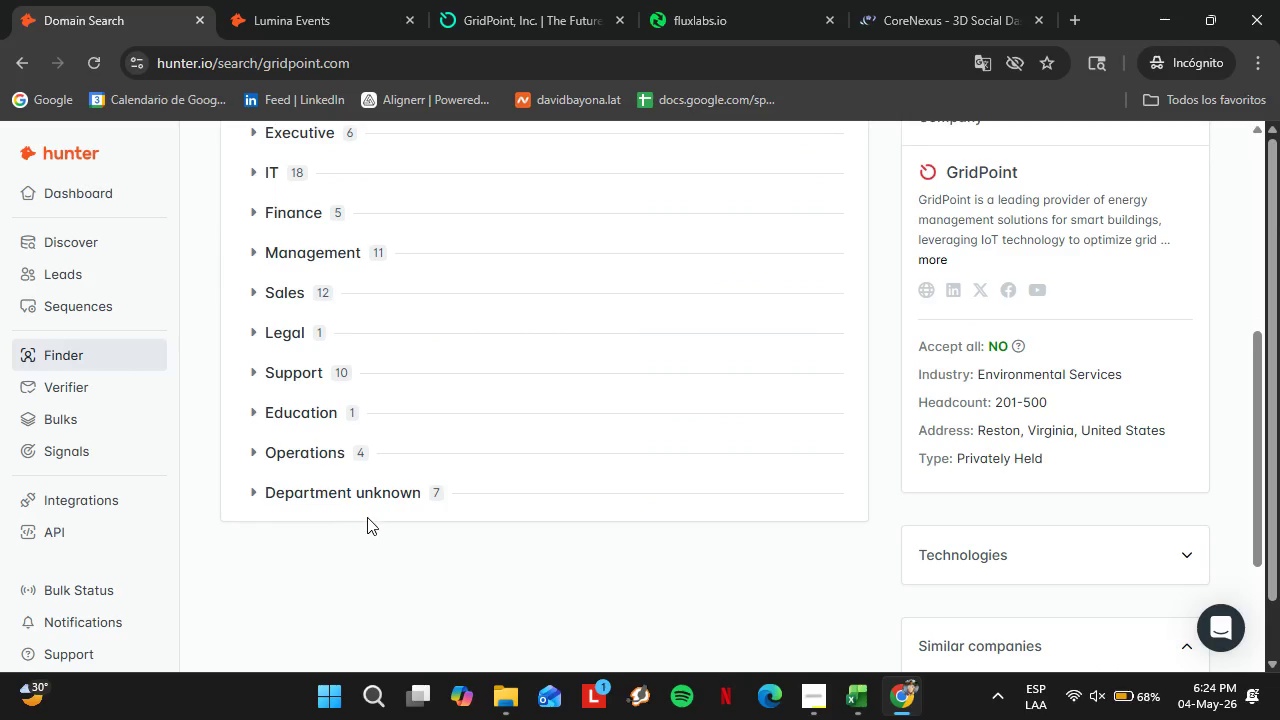 
scroll: coordinate [401, 542], scroll_direction: up, amount: 2.0
 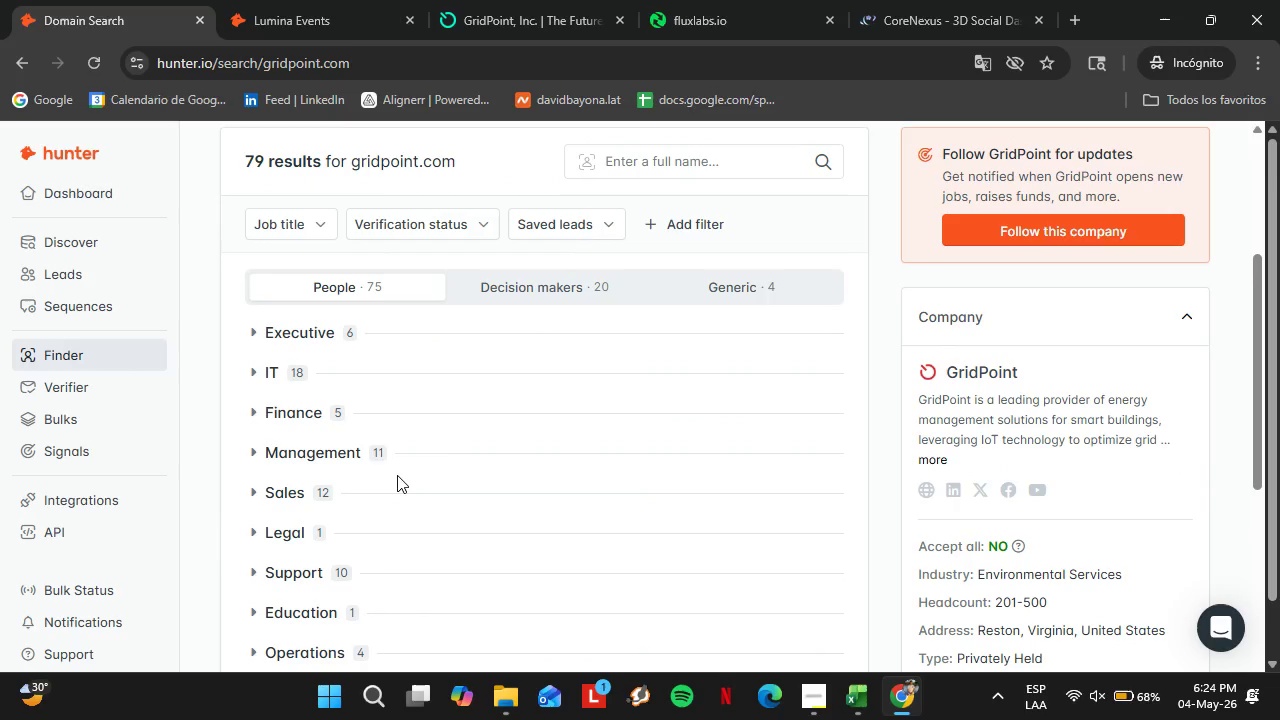 
scroll: coordinate [551, 487], scroll_direction: down, amount: 4.0
 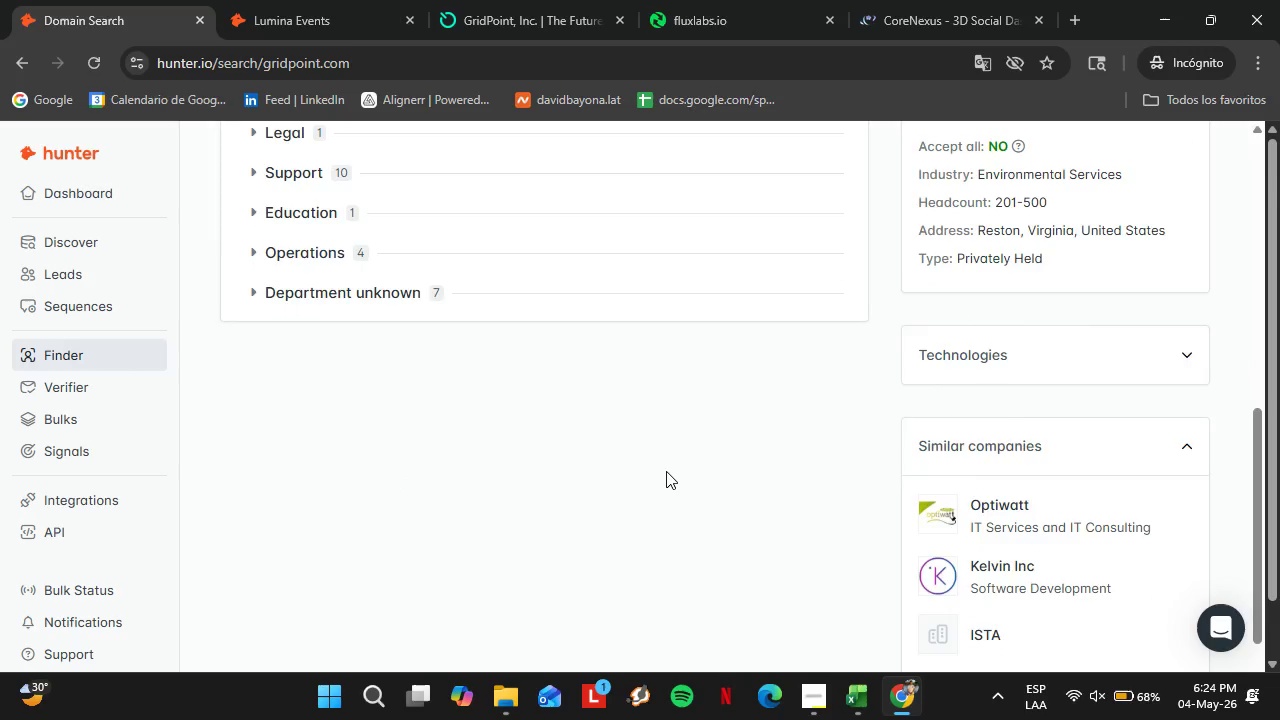 
scroll: coordinate [666, 471], scroll_direction: up, amount: 2.0
 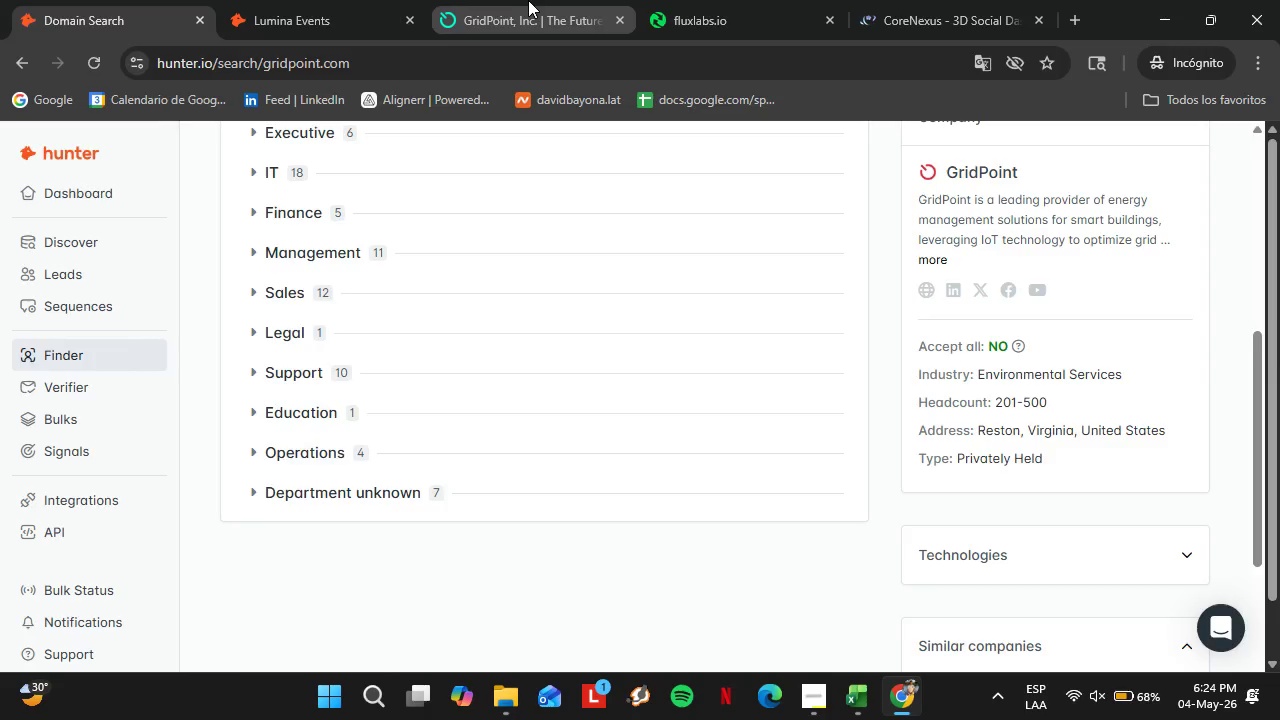 
double_click([336, 0])
 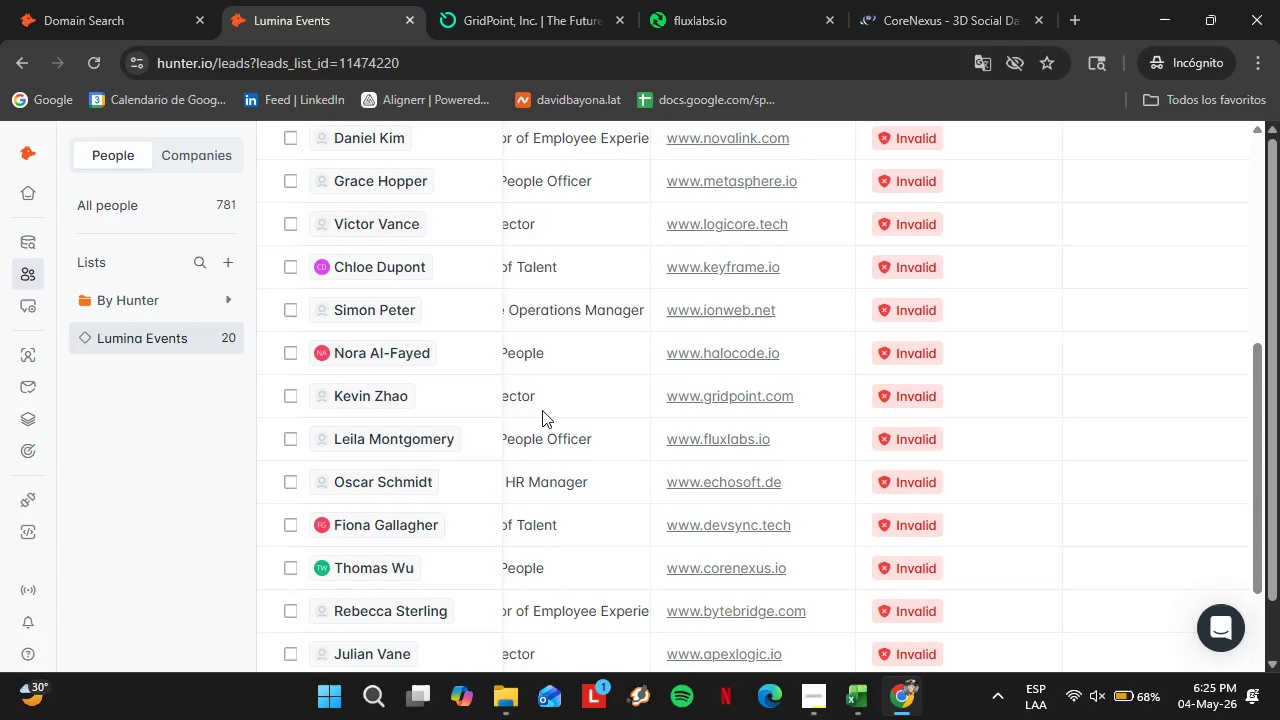 
scroll: coordinate [567, 447], scroll_direction: down, amount: 3.0
 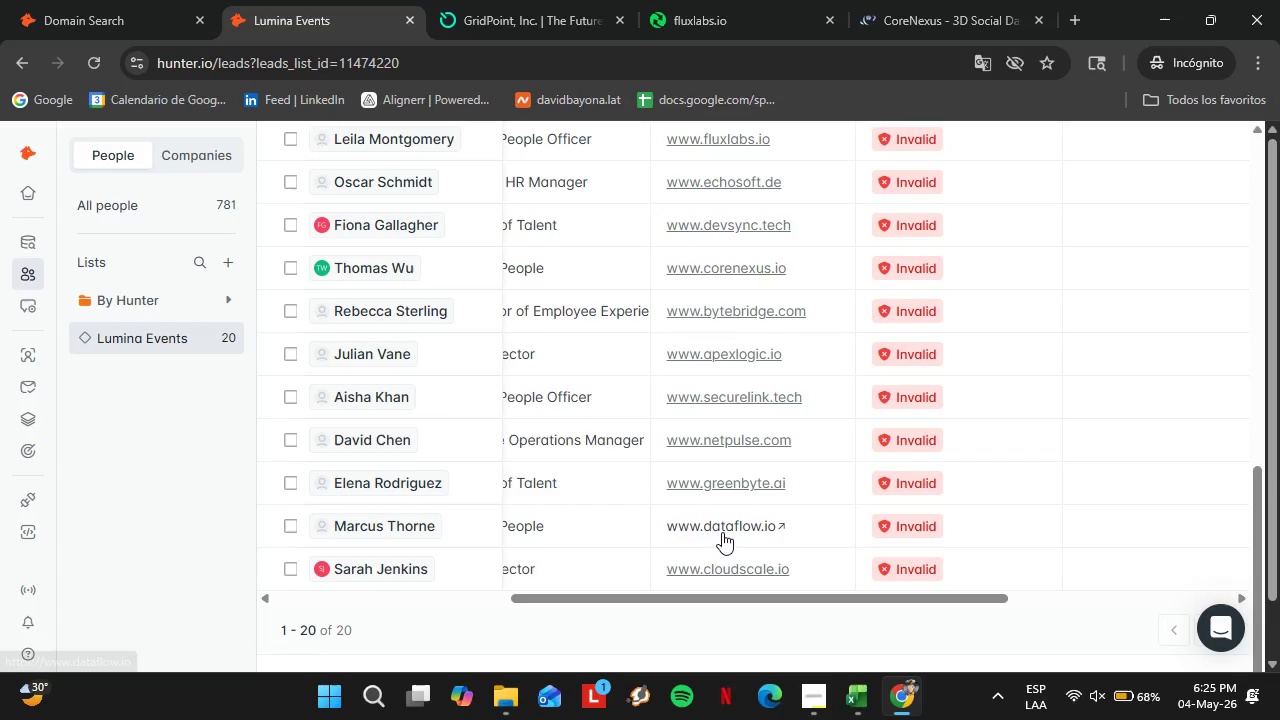 
left_click_drag(start_coordinate=[759, 597], to_coordinate=[630, 580])
 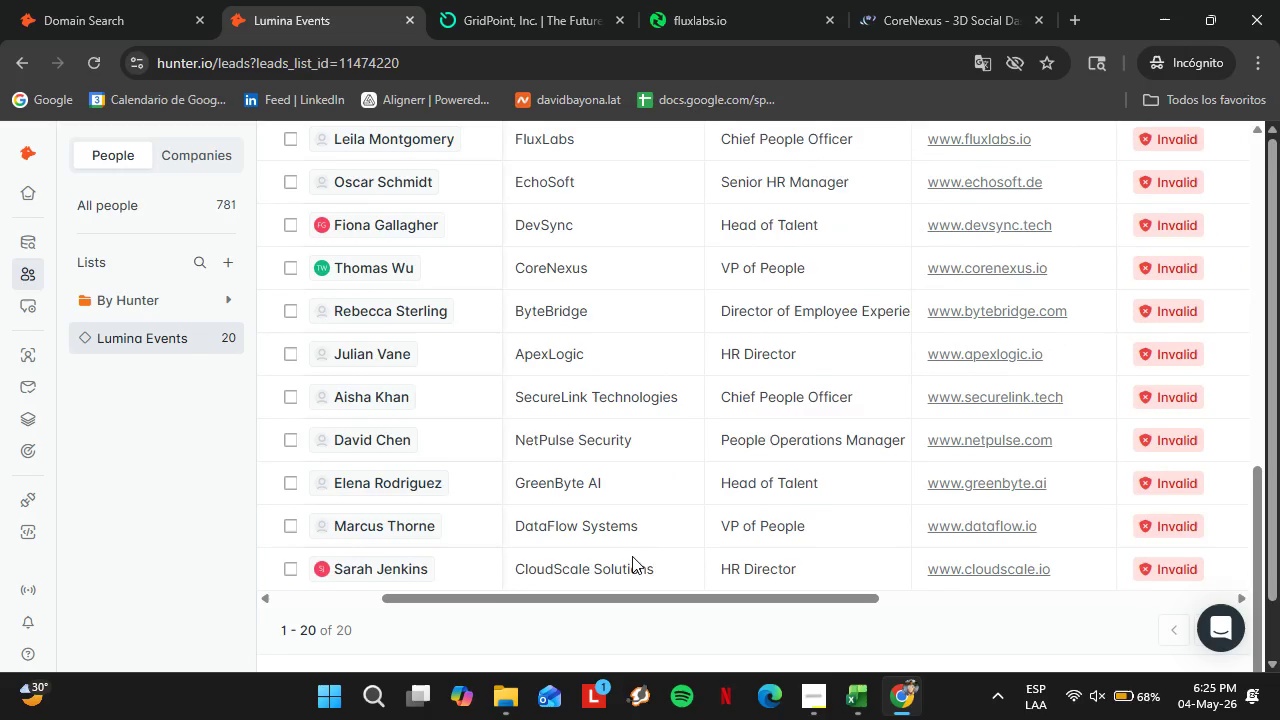 
scroll: coordinate [848, 471], scroll_direction: up, amount: 6.0
 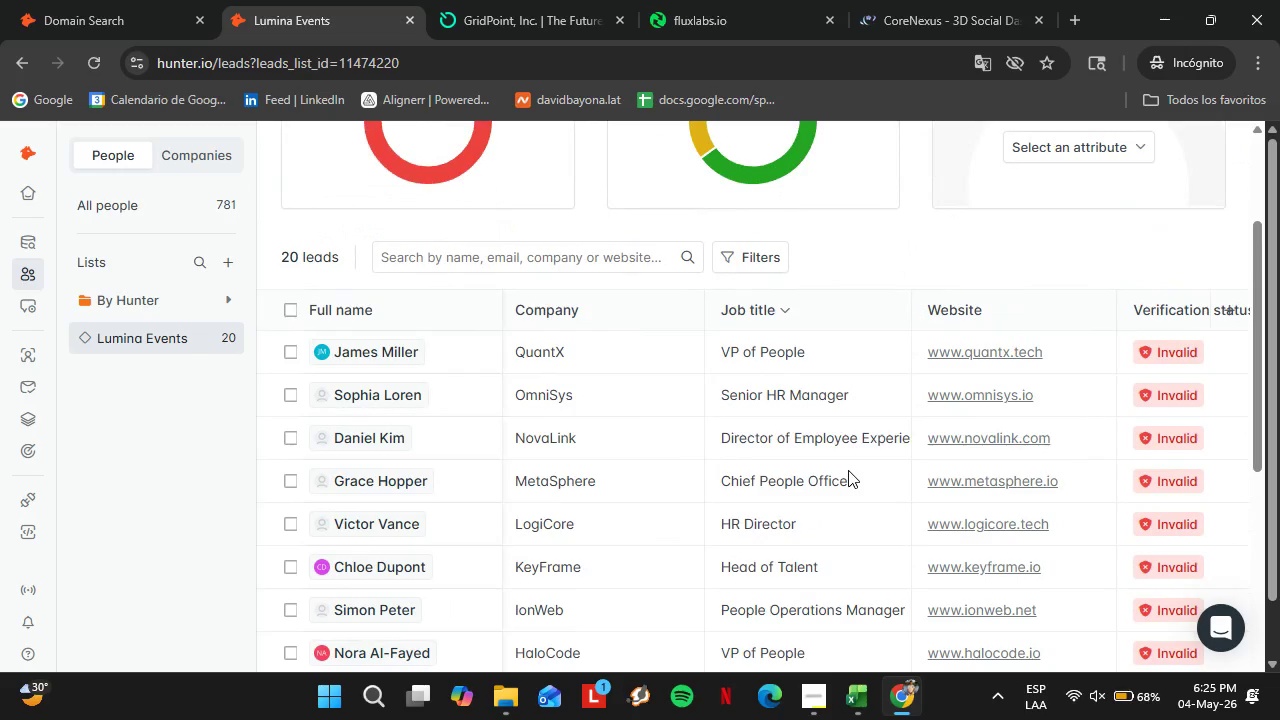 
wait(9.23)
 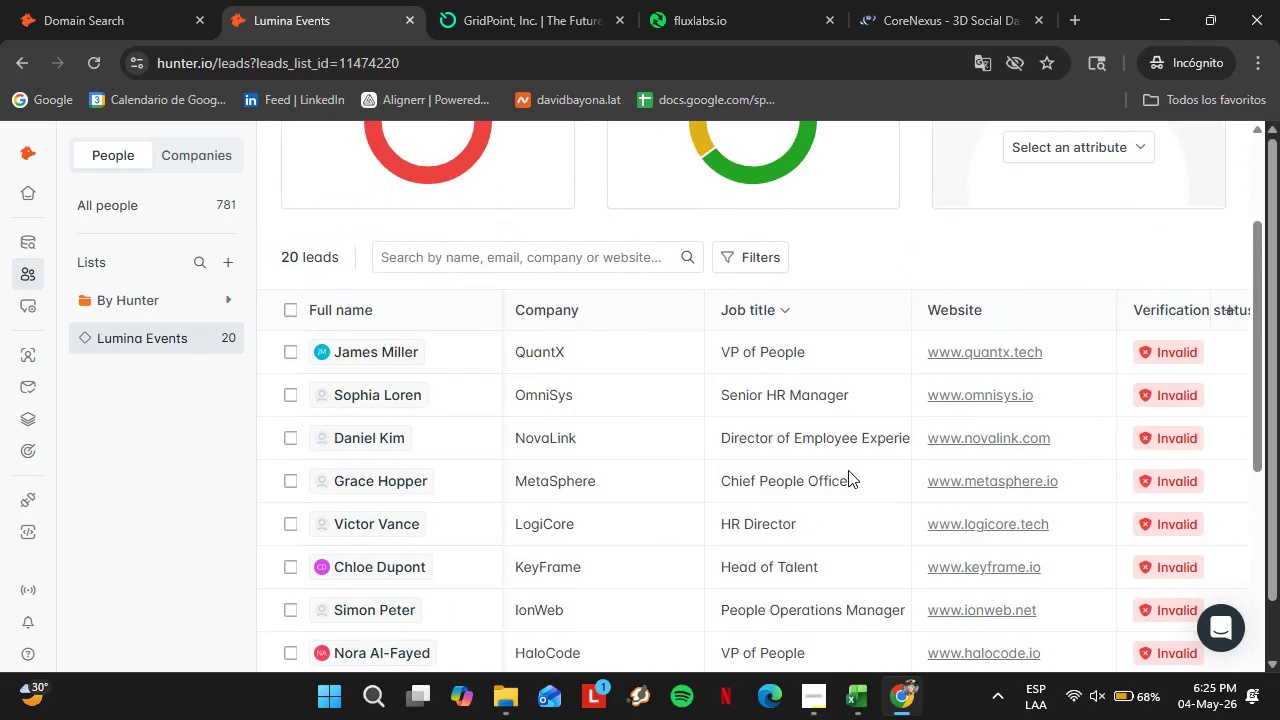 
scroll: coordinate [895, 430], scroll_direction: down, amount: 7.0
 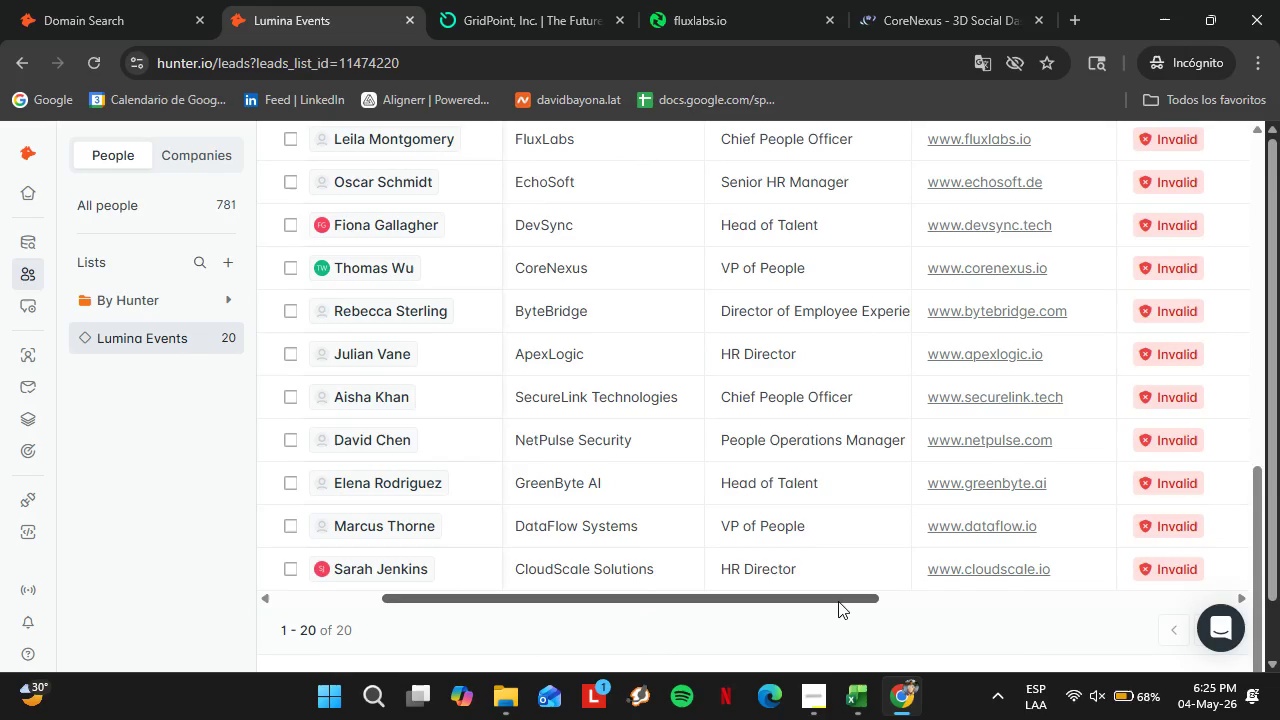 
left_click_drag(start_coordinate=[838, 601], to_coordinate=[628, 604])
 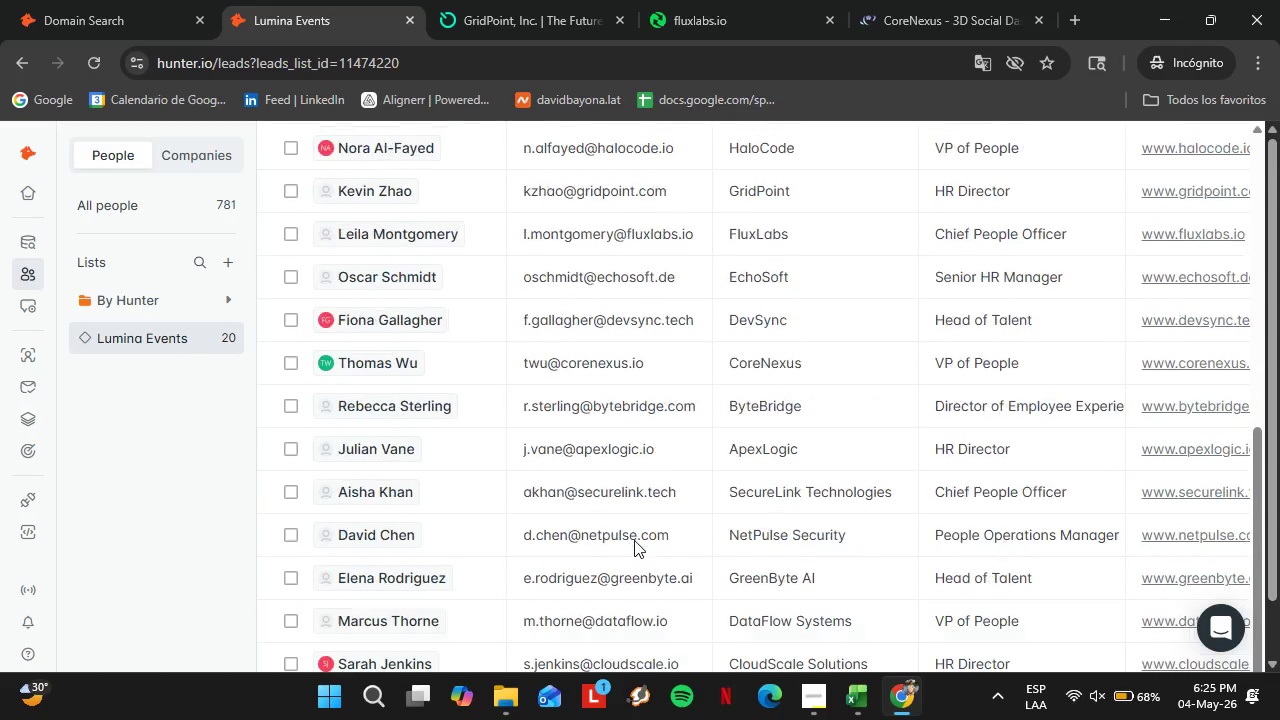 
scroll: coordinate [634, 540], scroll_direction: none, amount: 0.0
 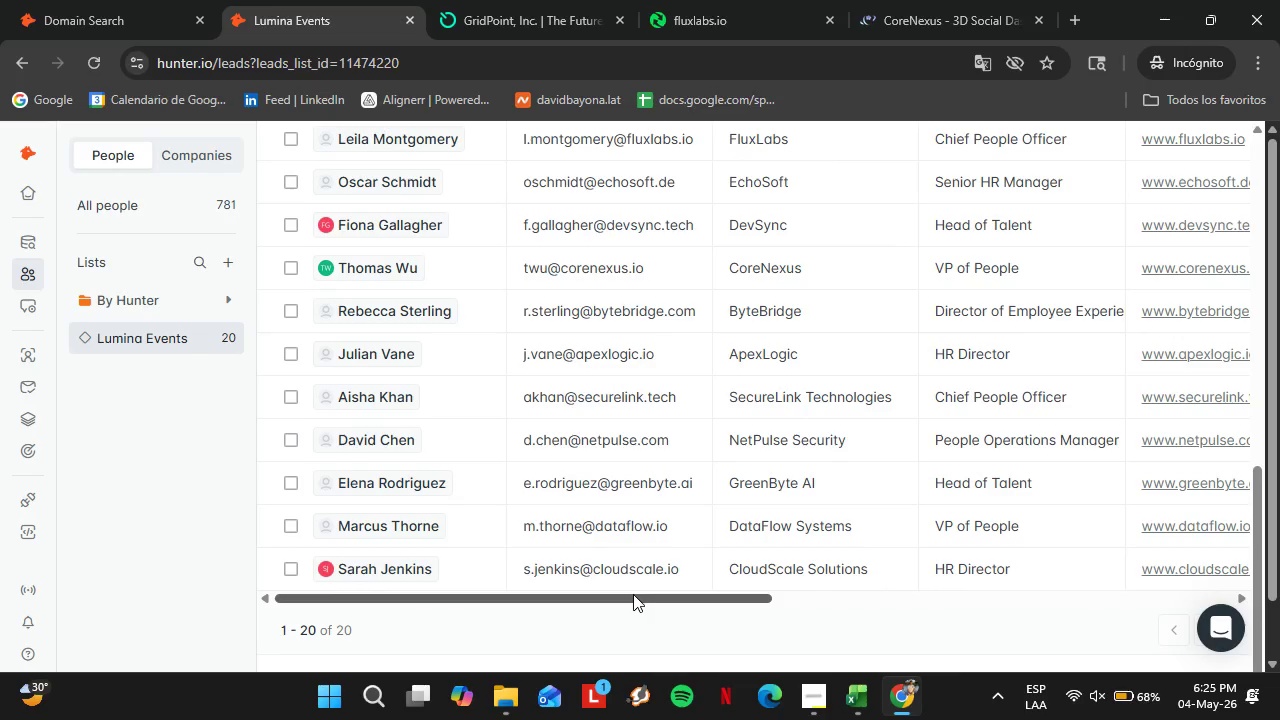 
left_click_drag(start_coordinate=[633, 594], to_coordinate=[889, 625])
 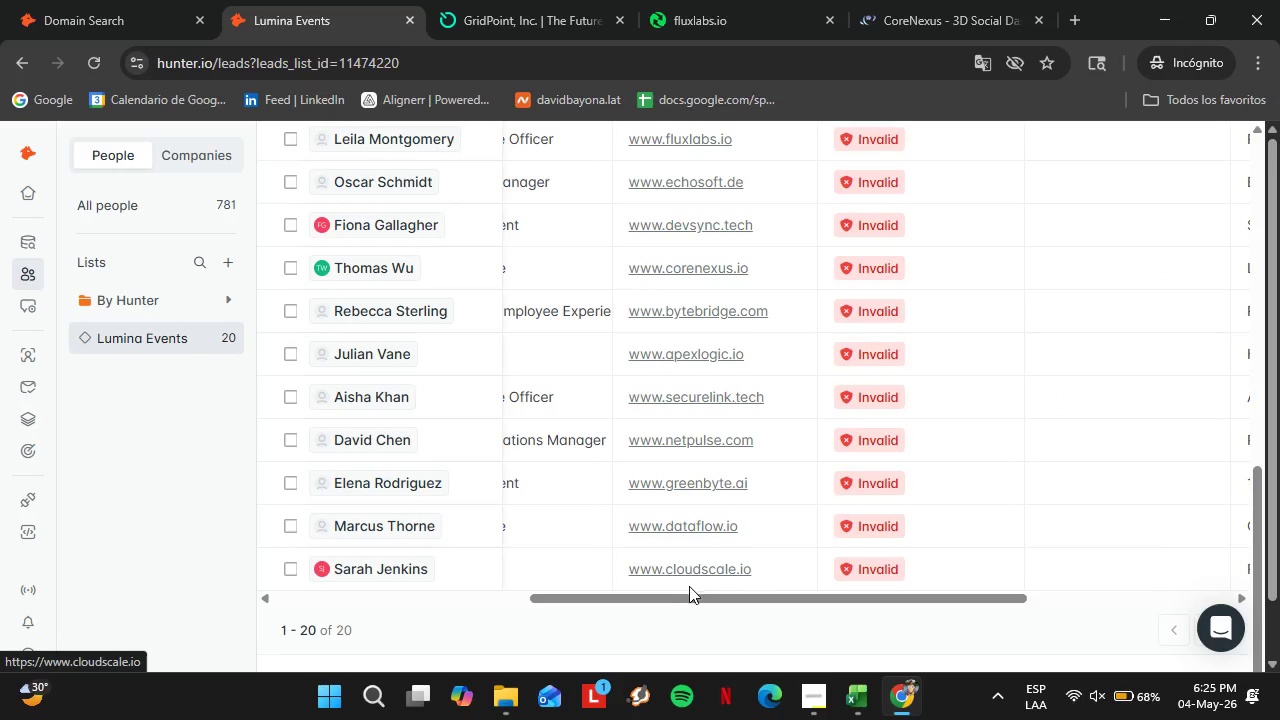 
left_click_drag(start_coordinate=[693, 591], to_coordinate=[604, 600])
 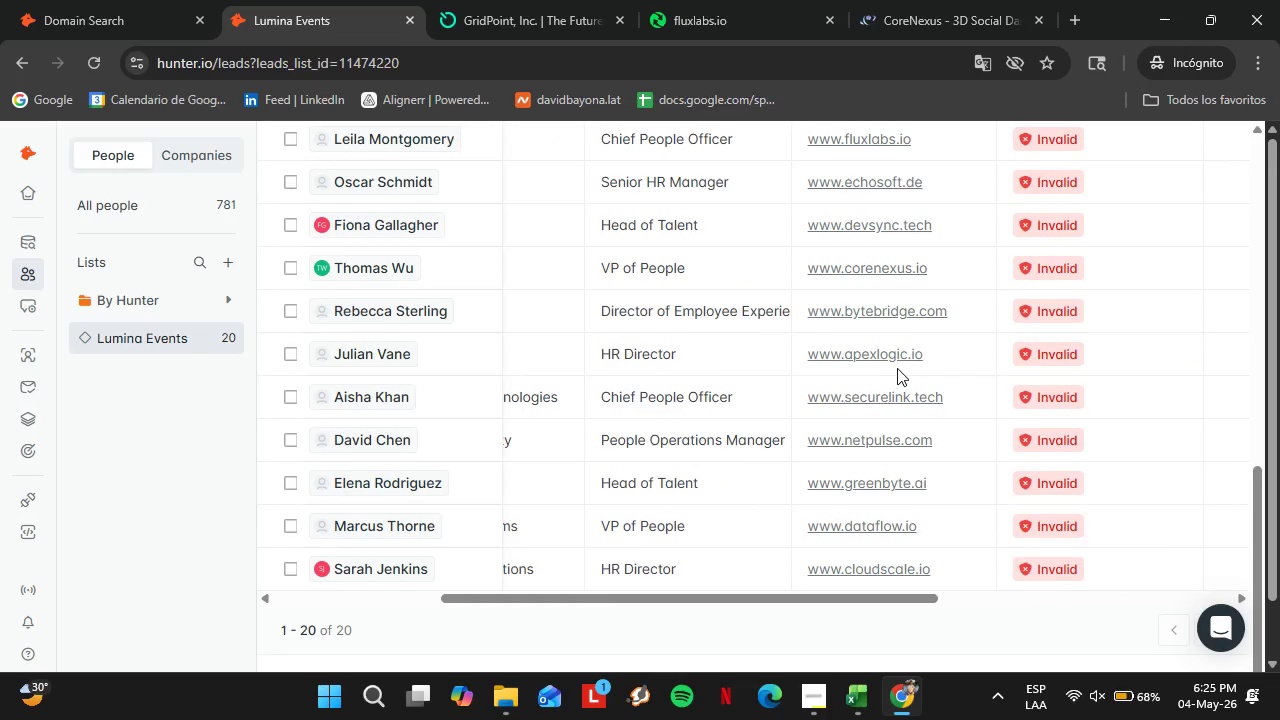 
scroll: coordinate [897, 368], scroll_direction: up, amount: 2.0
 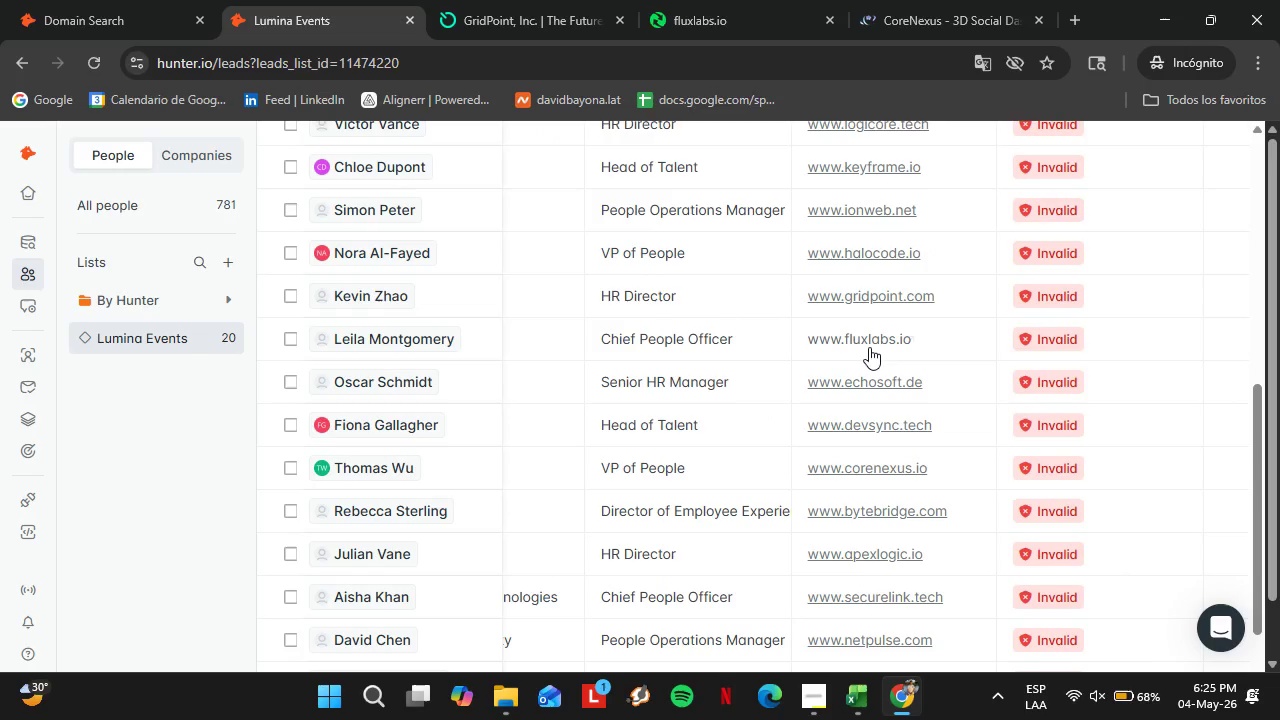 
left_click([869, 347])
 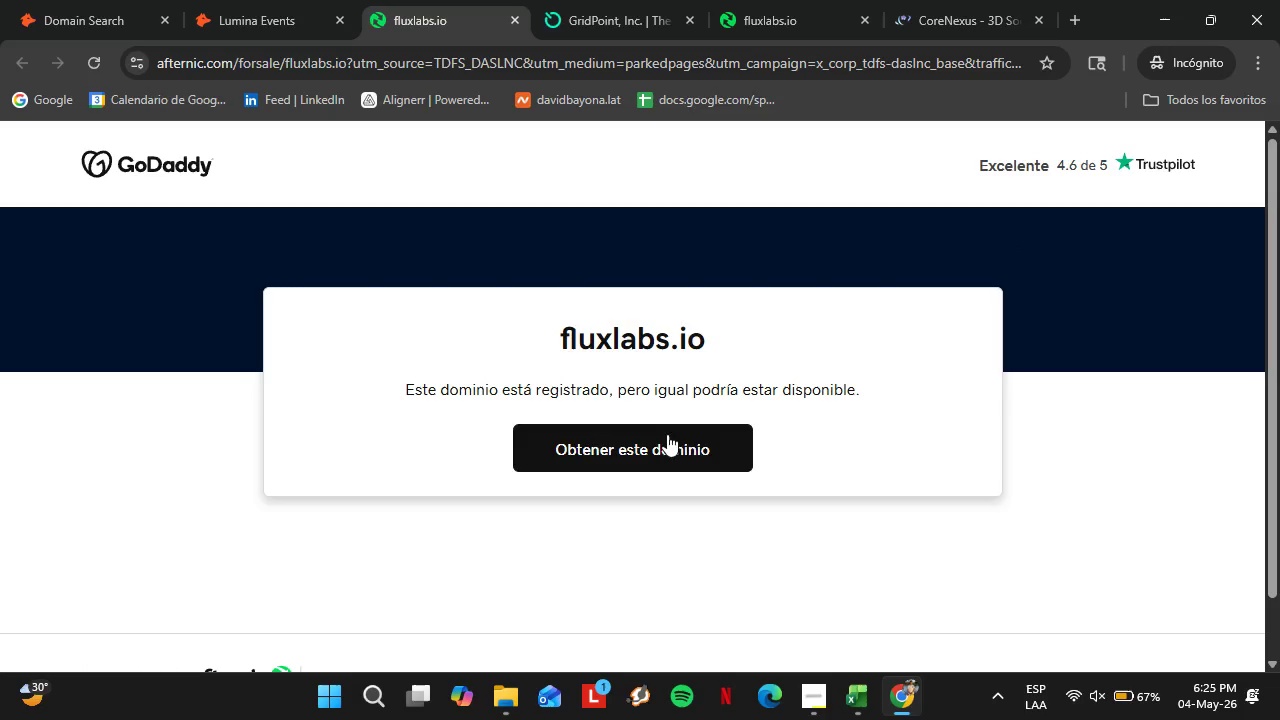 
wait(6.73)
 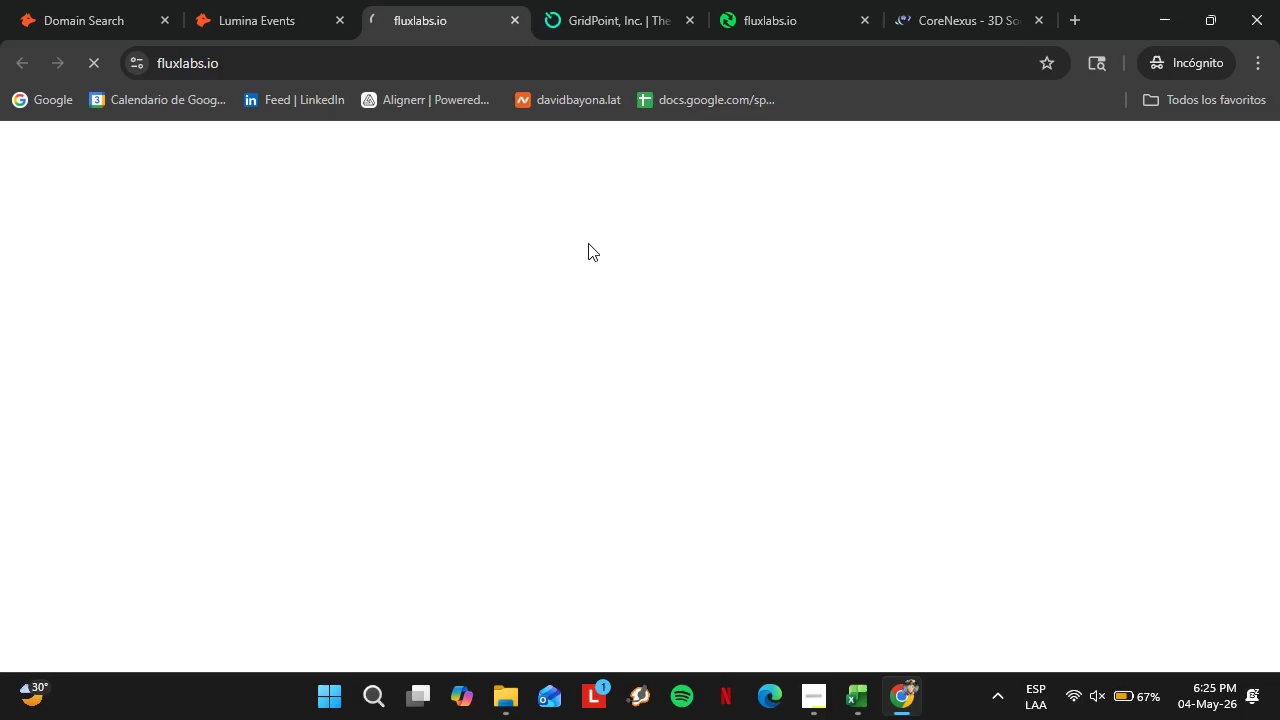 
left_click([516, 17])
 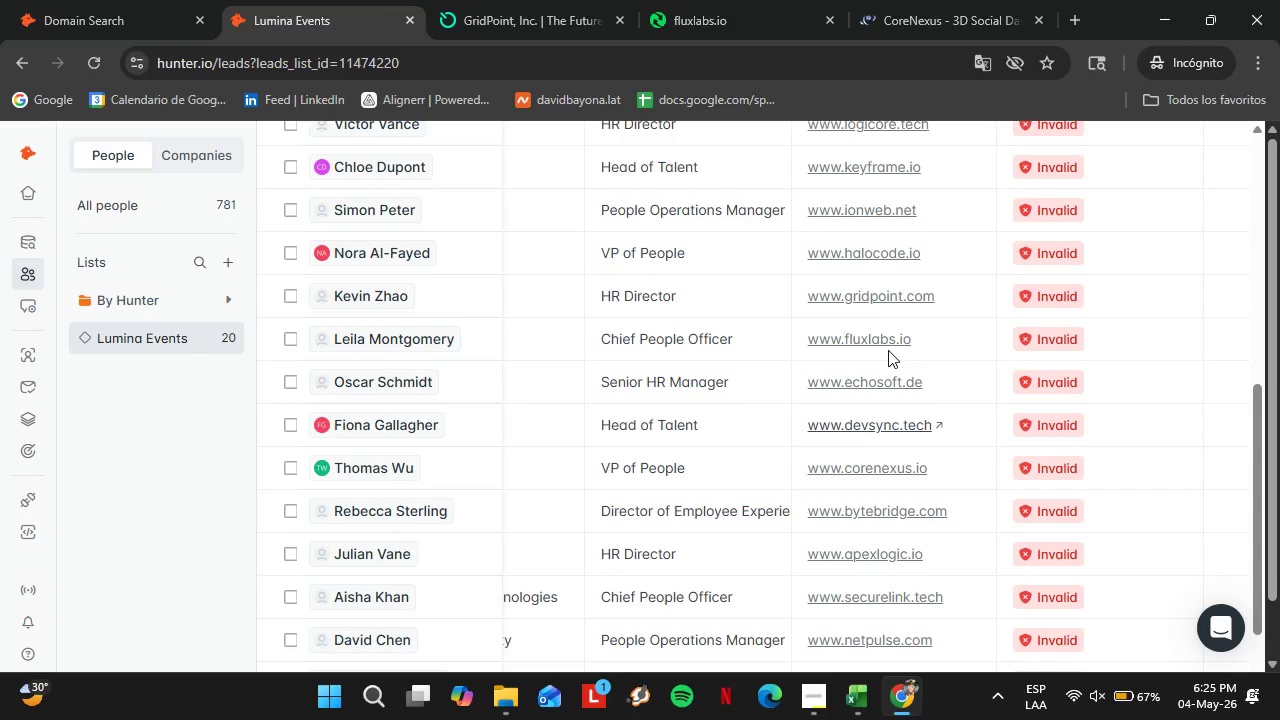 
left_click([865, 301])
 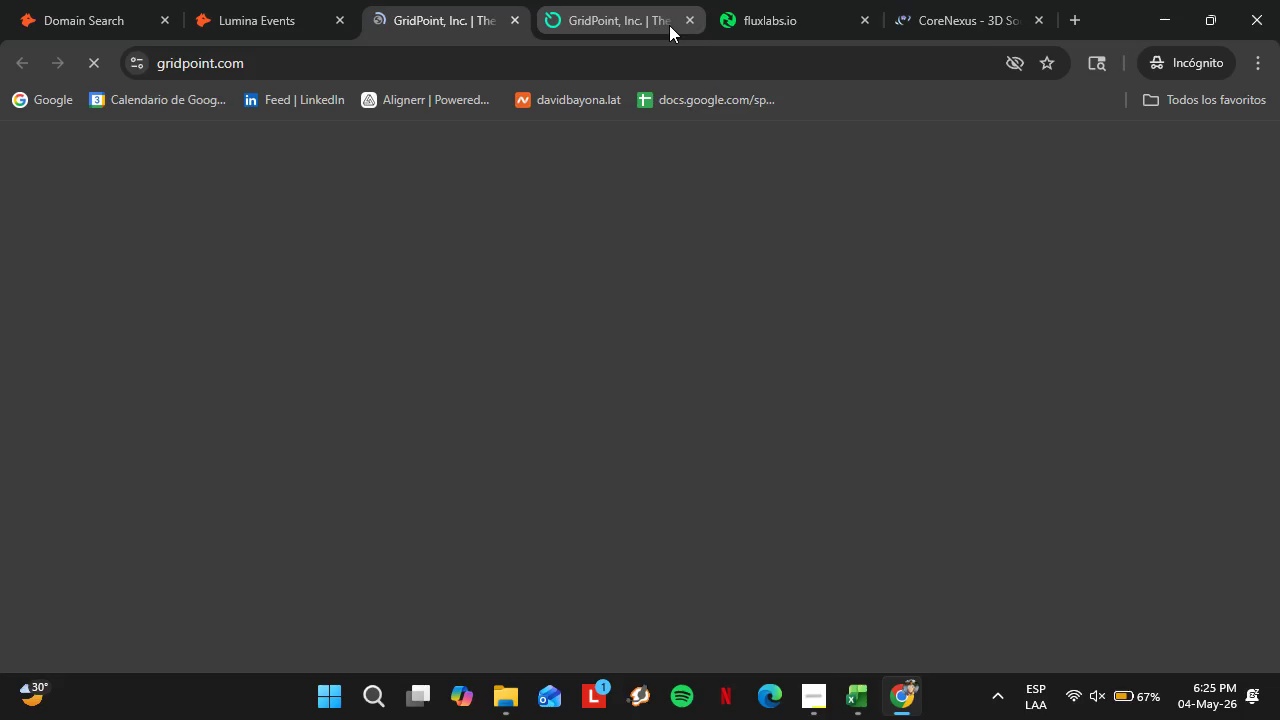 
left_click([690, 21])
 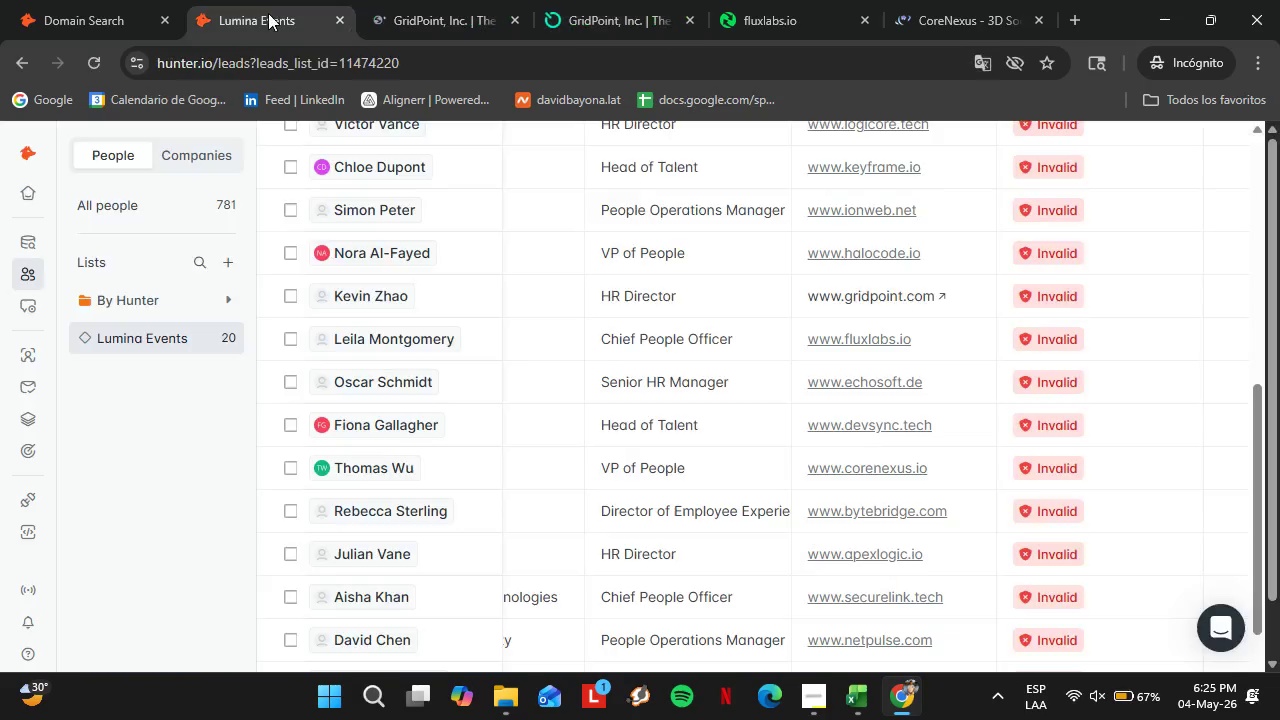 
double_click([97, 0])
 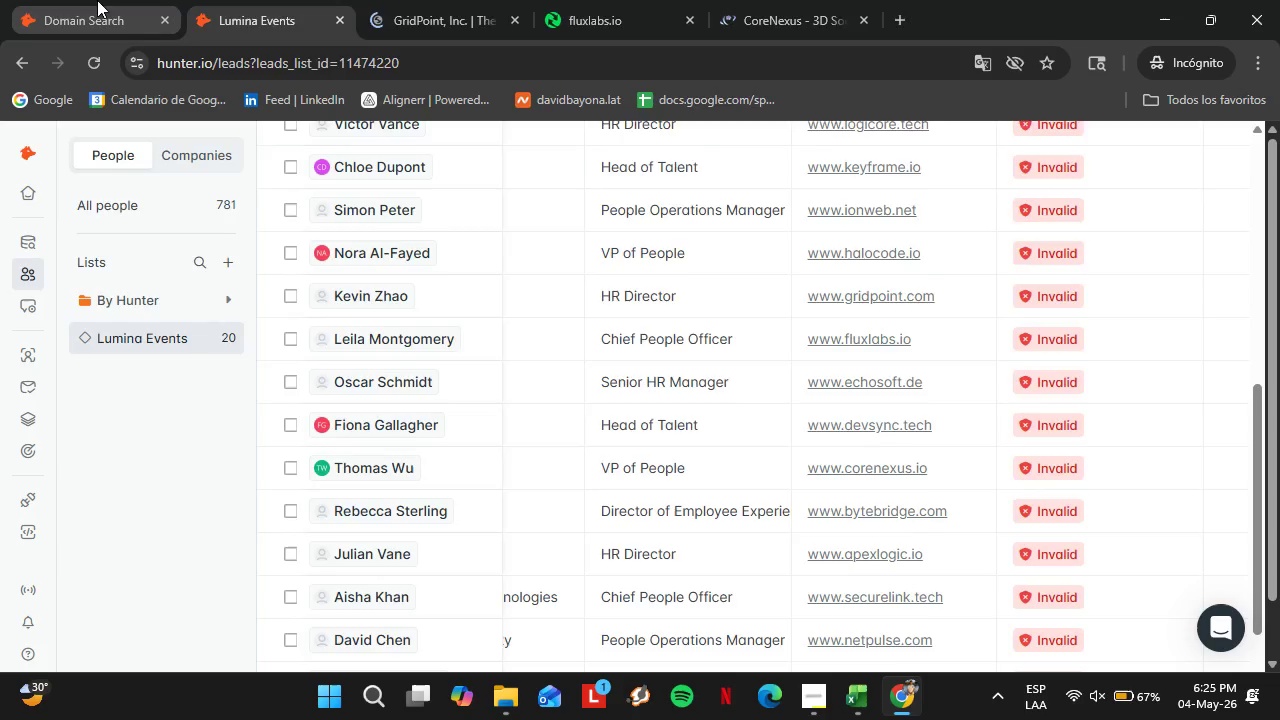 
scroll: coordinate [416, 291], scroll_direction: up, amount: 5.0
 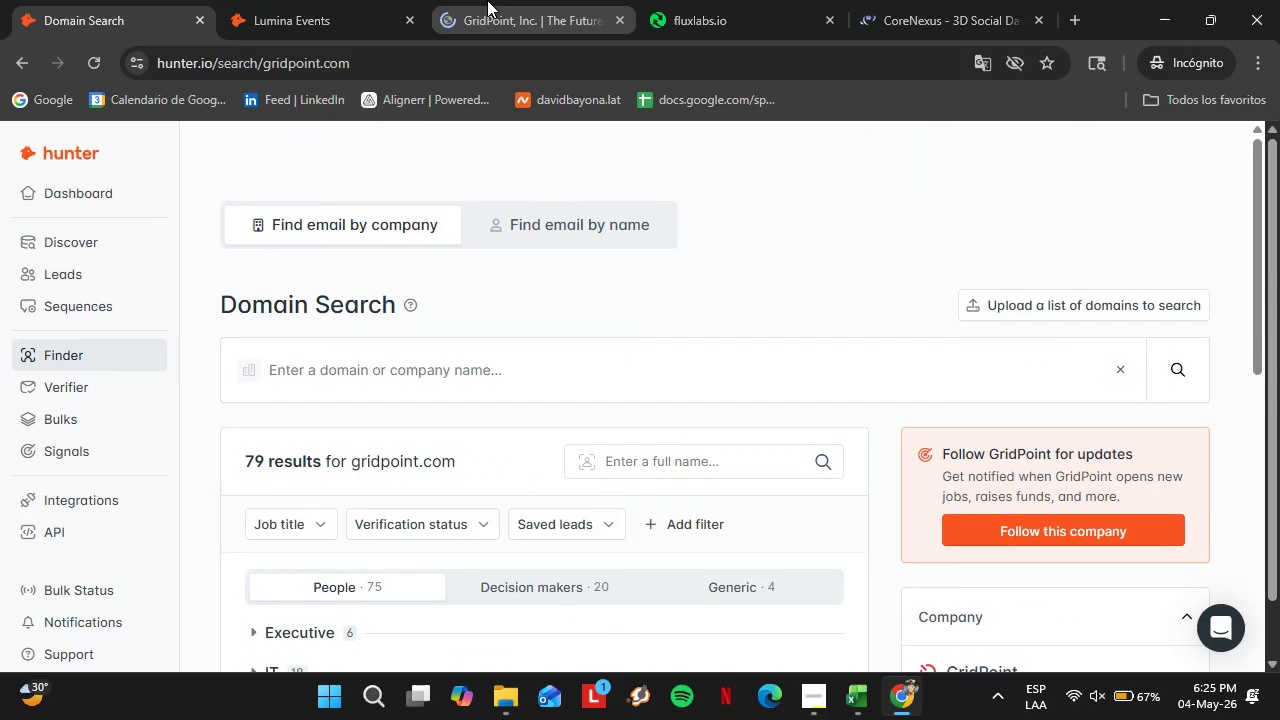 
double_click([332, 0])
 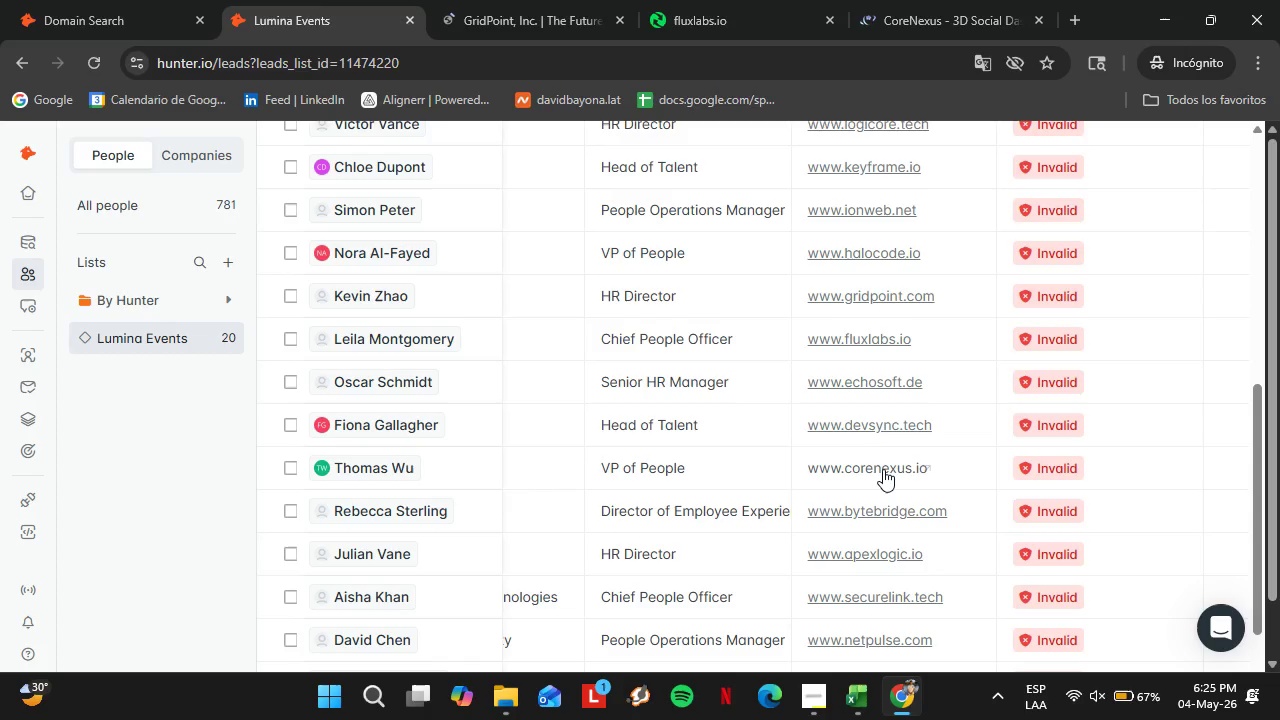 
left_click([873, 254])
 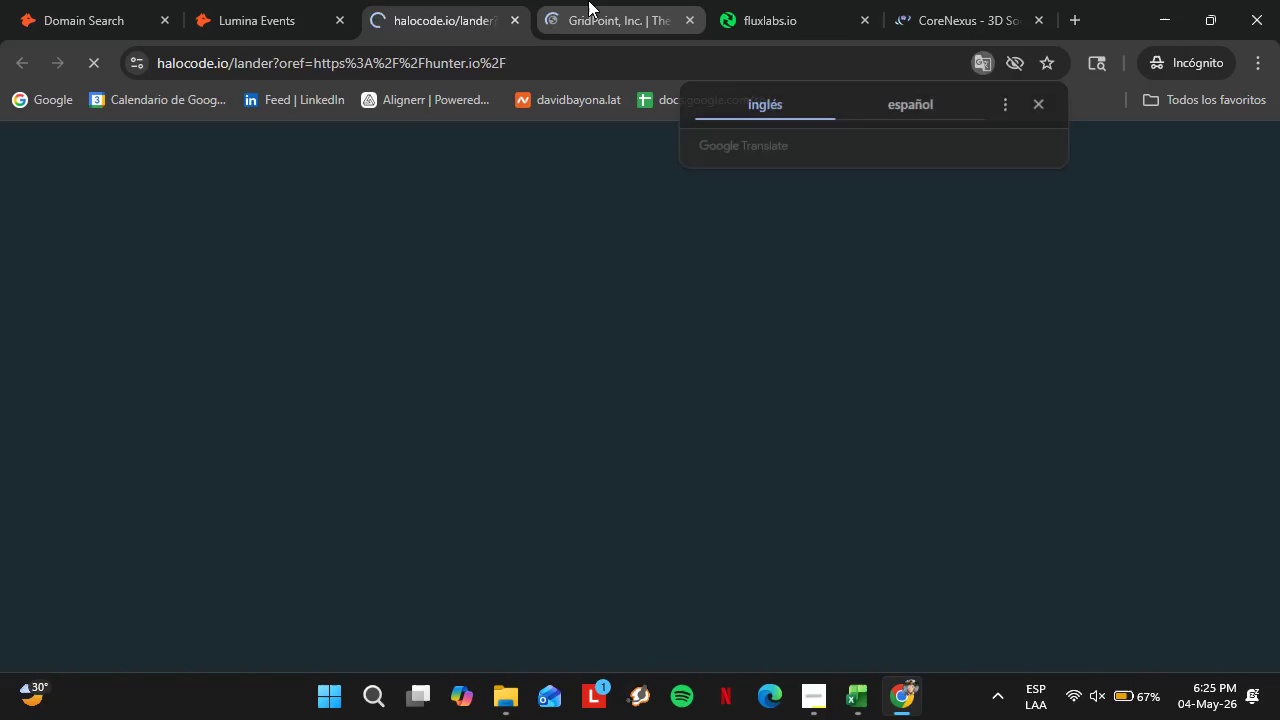 
scroll: coordinate [566, 372], scroll_direction: up, amount: 5.0
 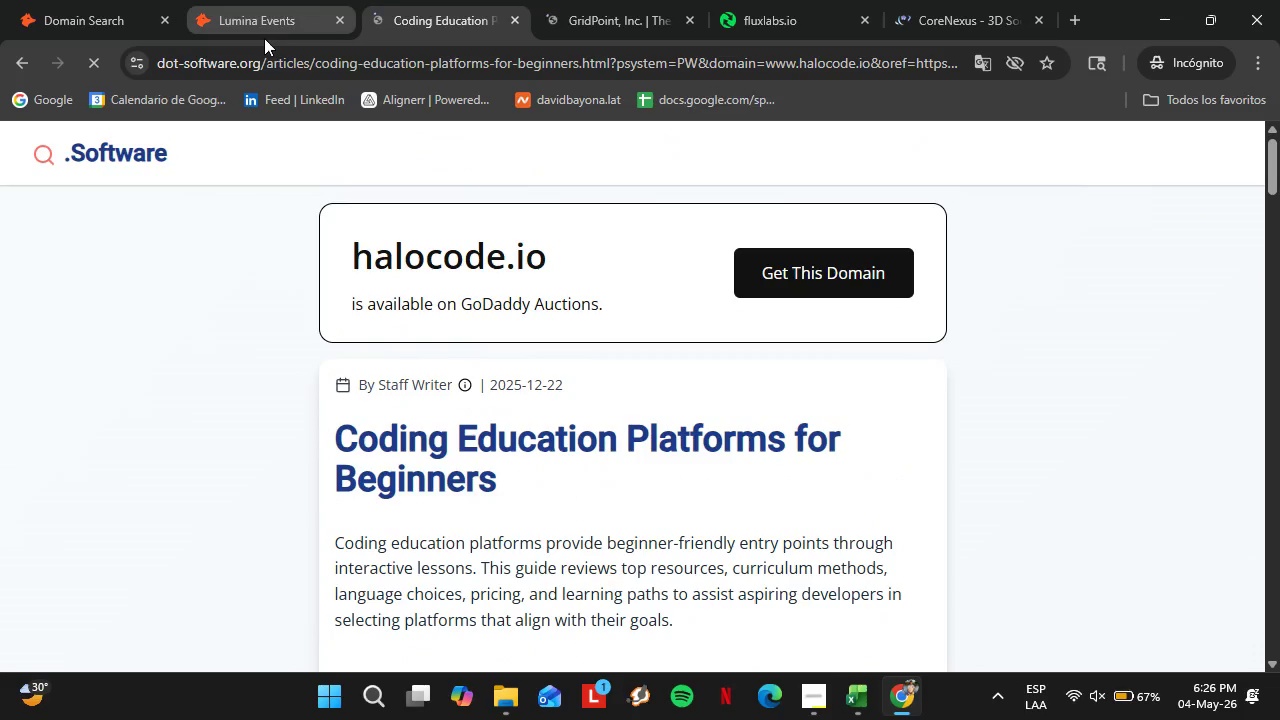 
left_click([264, 21])
 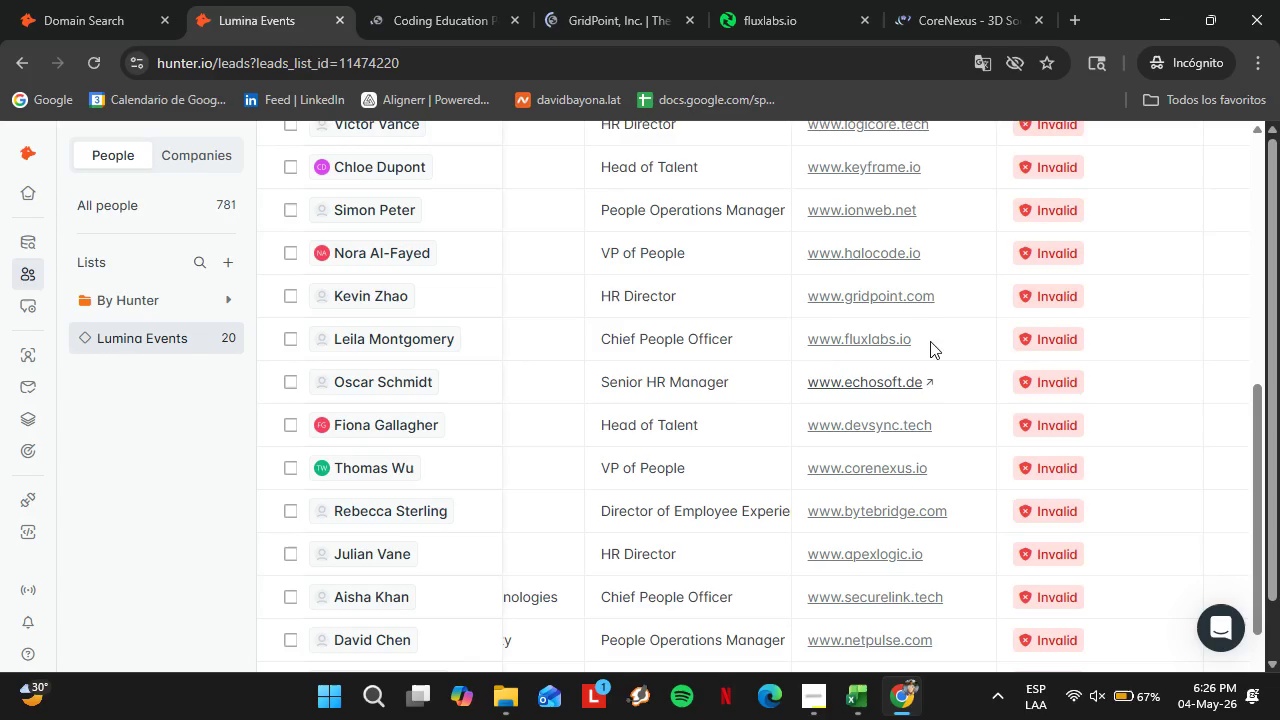 
scroll: coordinate [918, 307], scroll_direction: up, amount: 1.0
 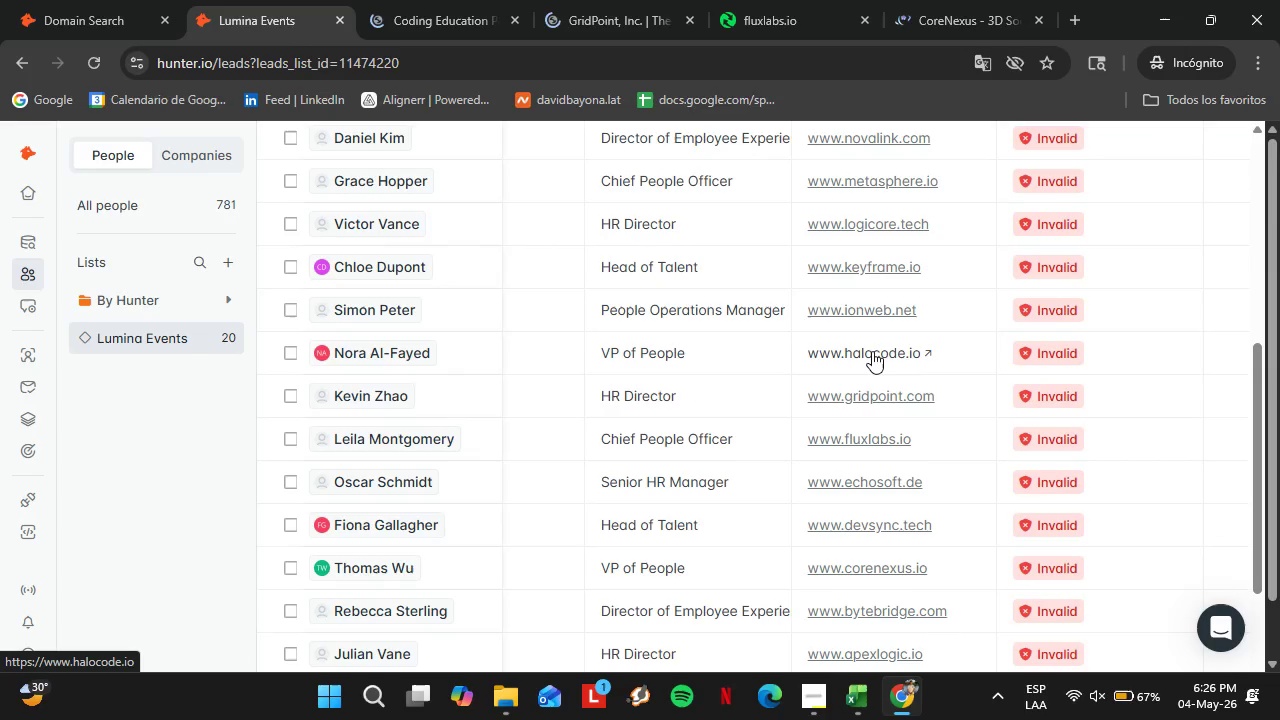 
left_click([872, 351])
 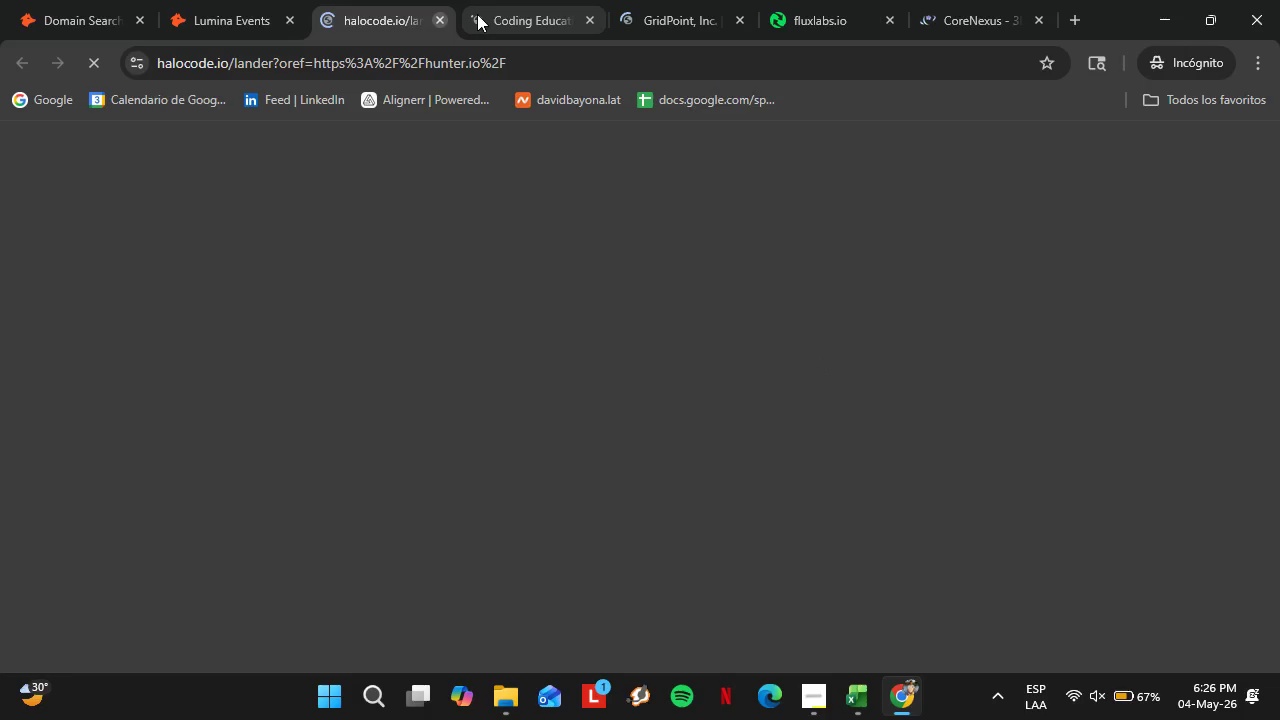 
left_click([353, 62])
 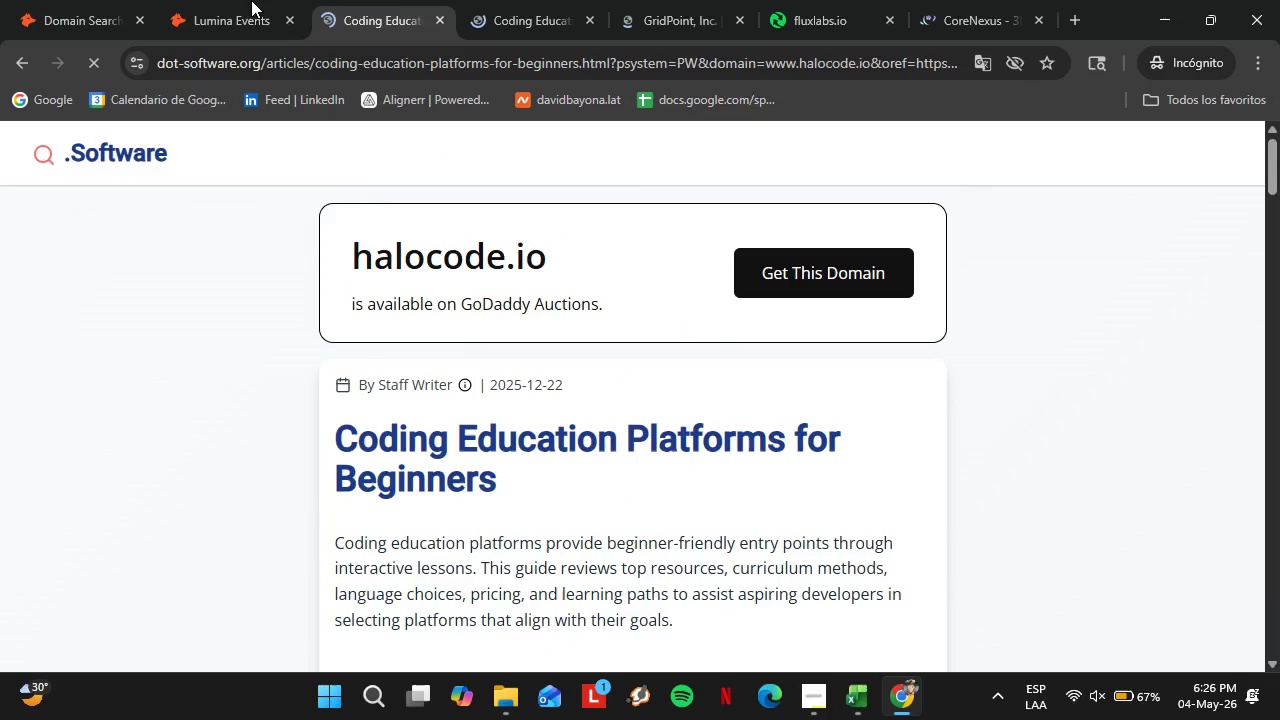 
double_click([246, 0])
 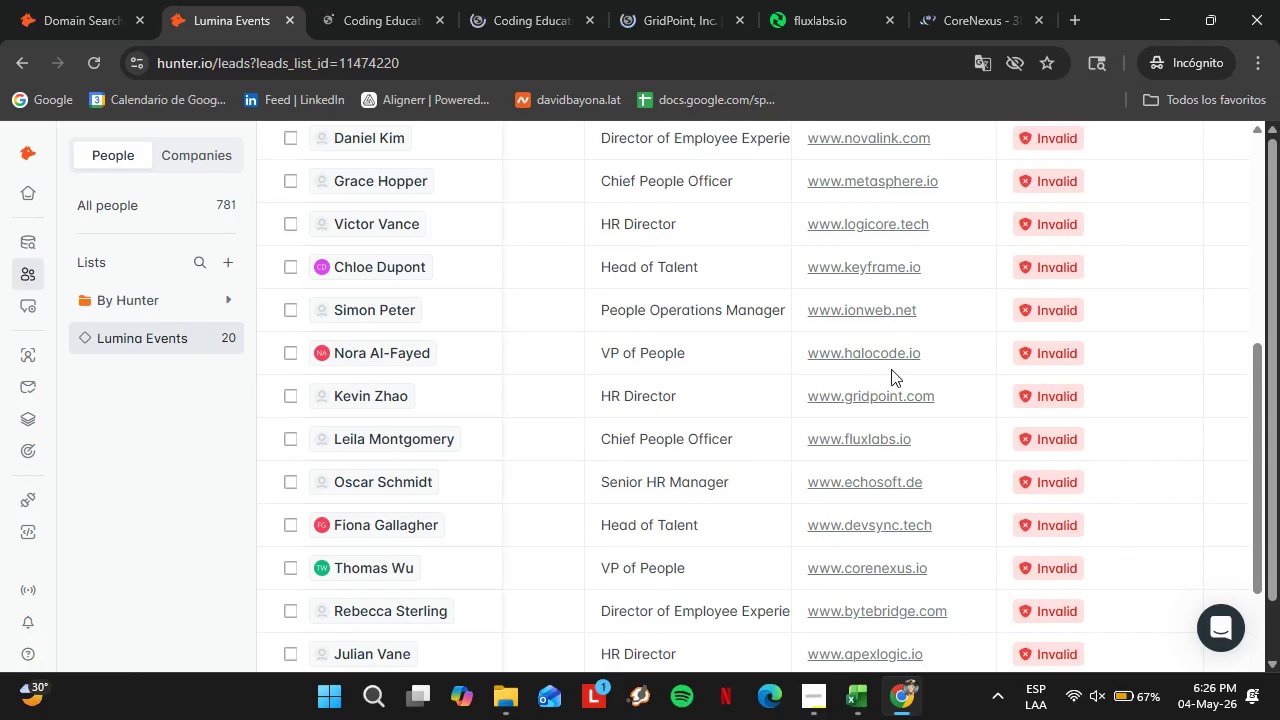 
scroll: coordinate [891, 368], scroll_direction: up, amount: 2.0
 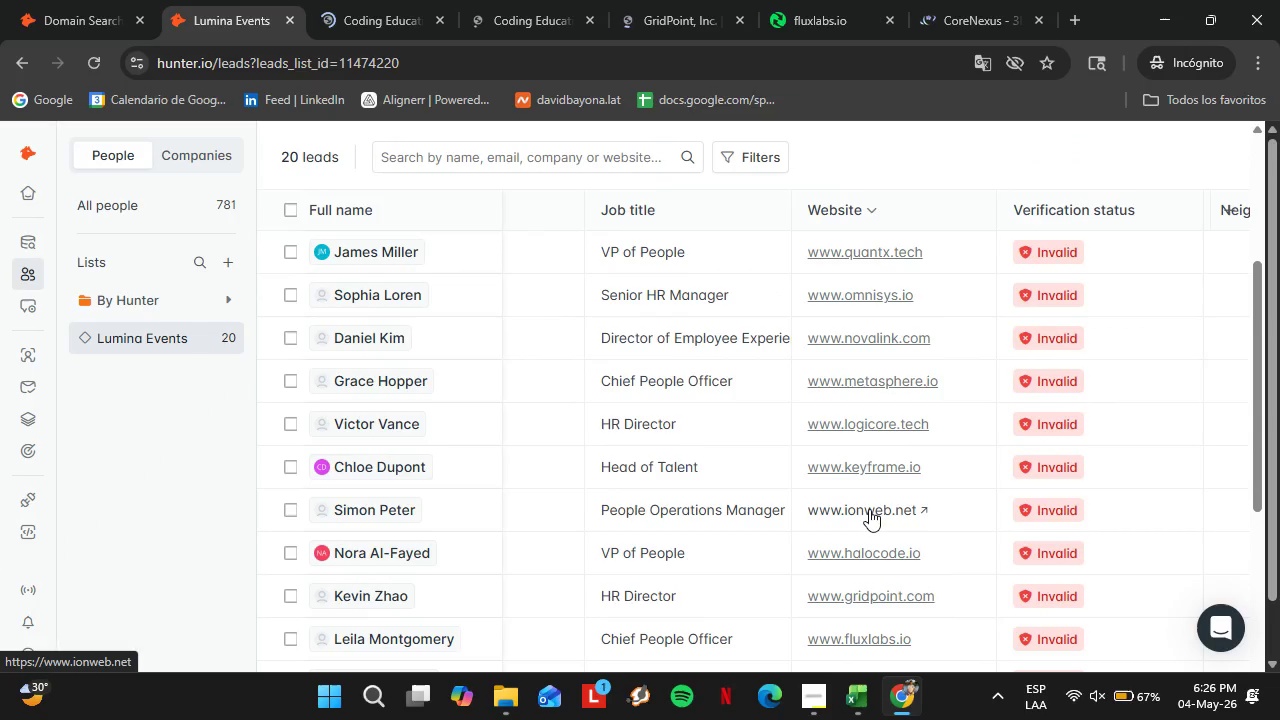 
left_click([868, 509])
 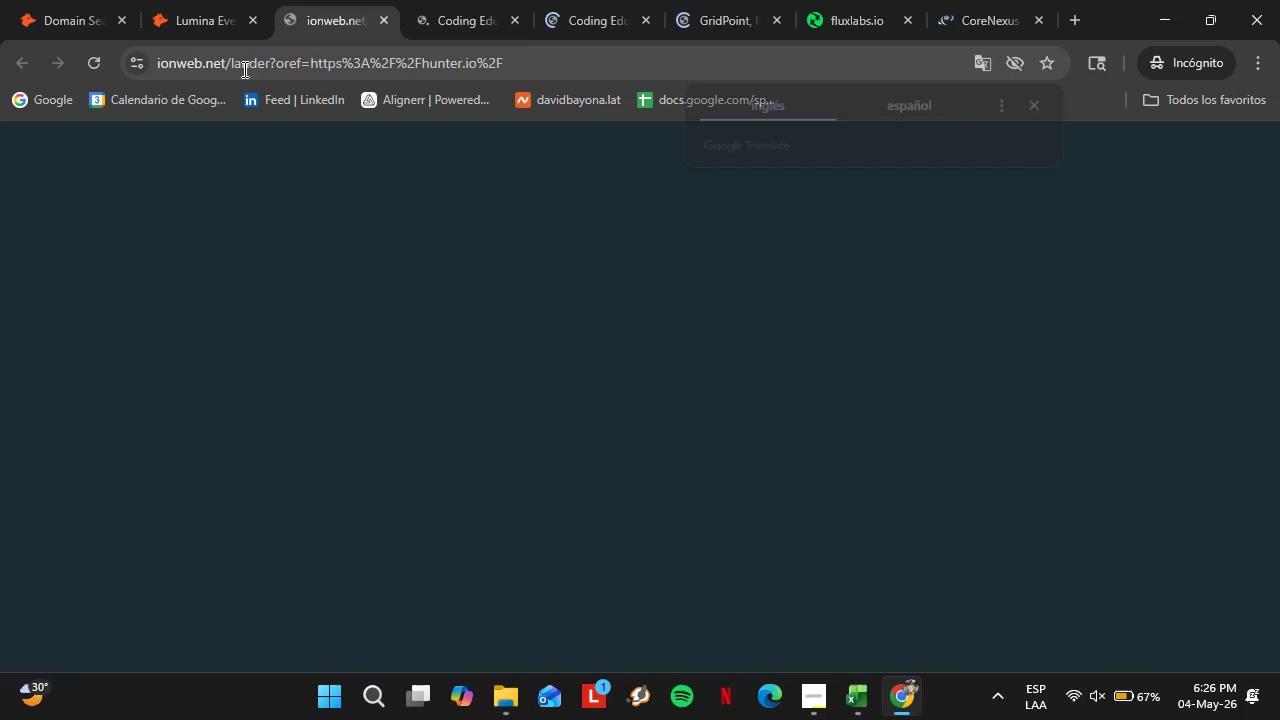 
left_click([215, 67])
 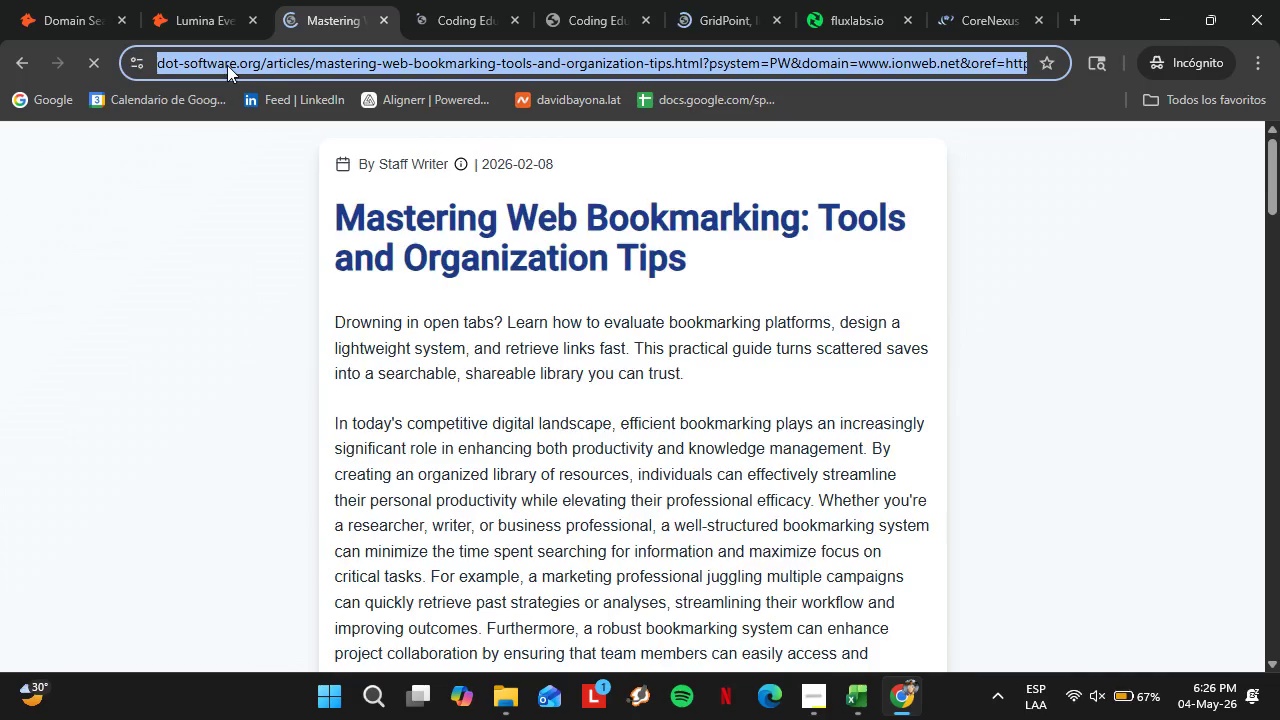 
left_click([223, 0])
 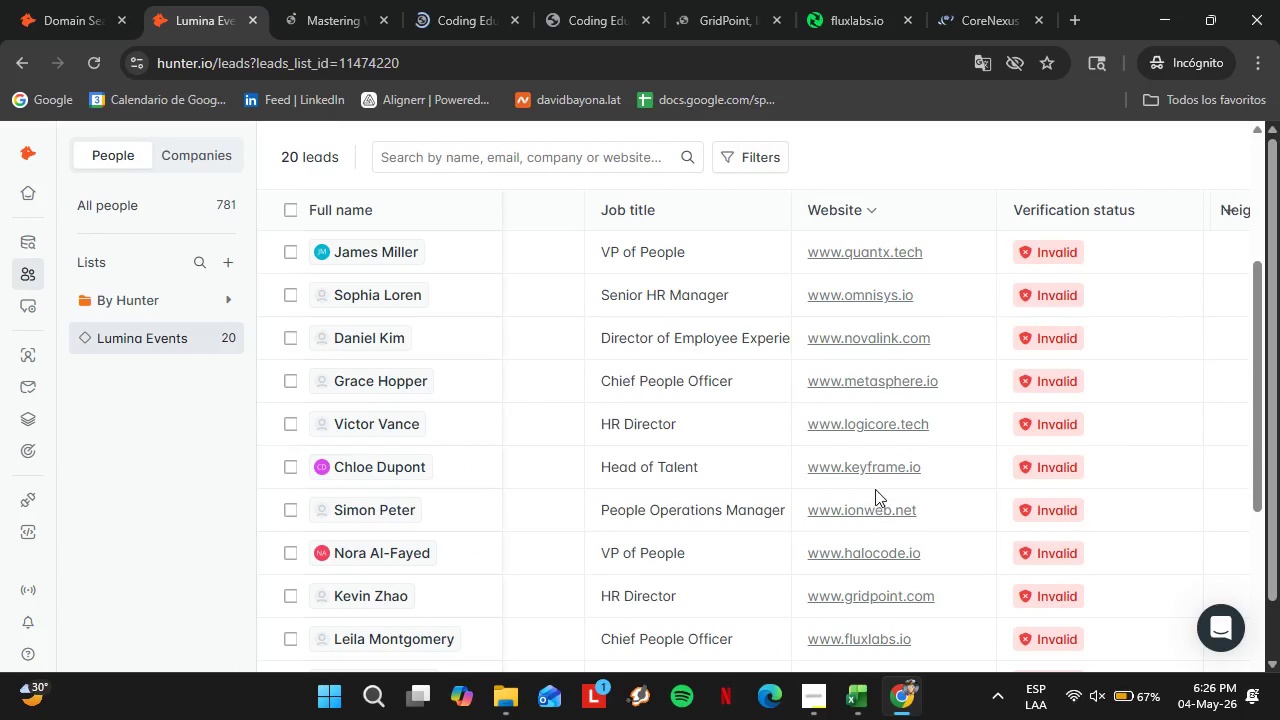 
left_click([859, 471])
 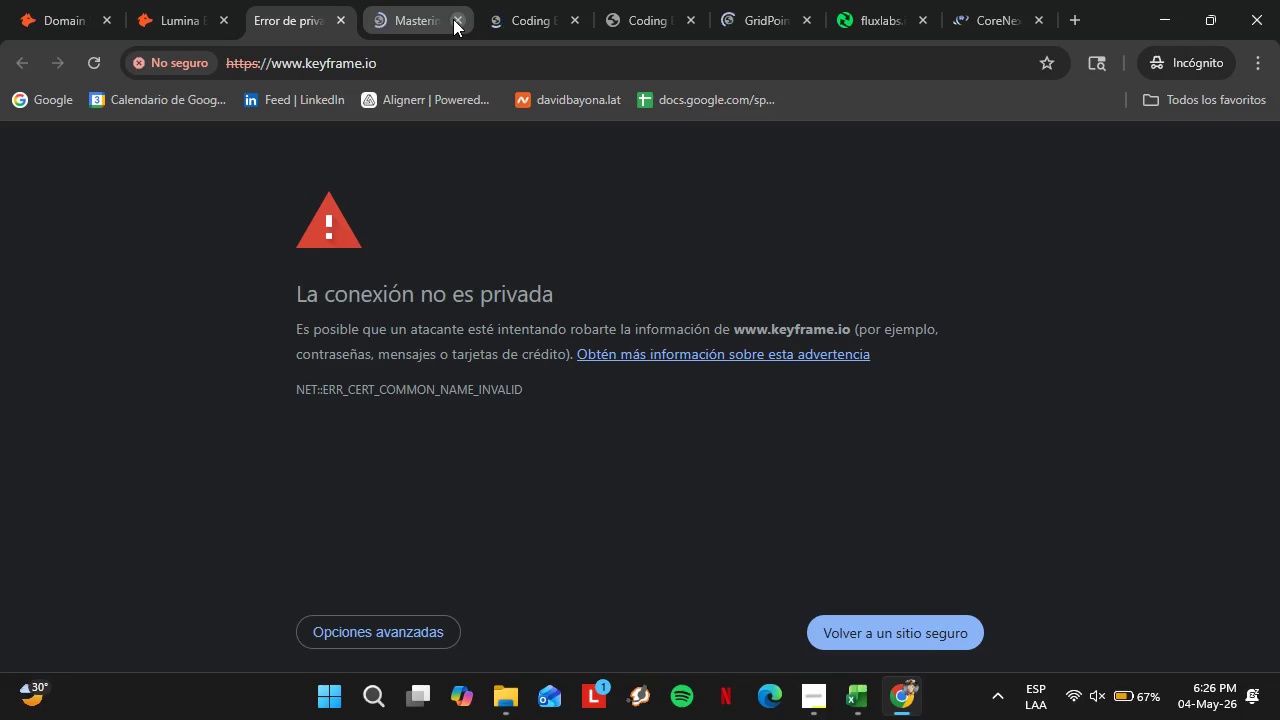 
double_click([453, 19])
 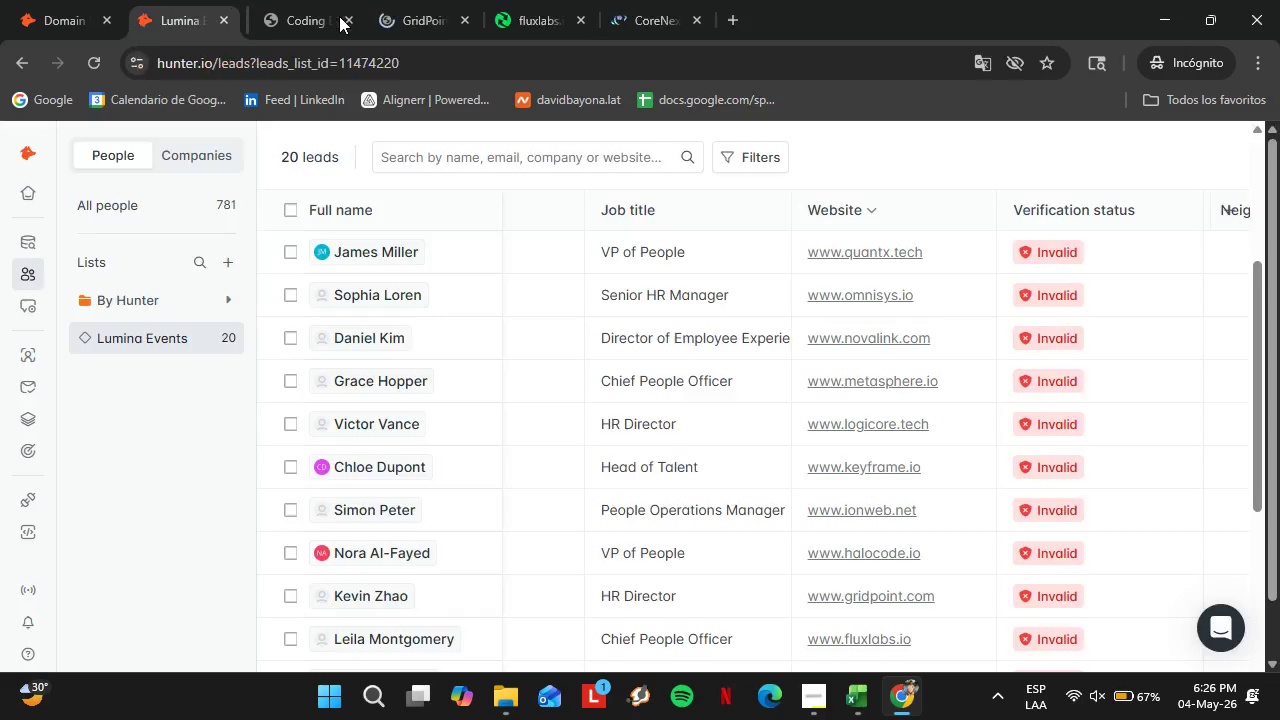 
double_click([339, 16])
 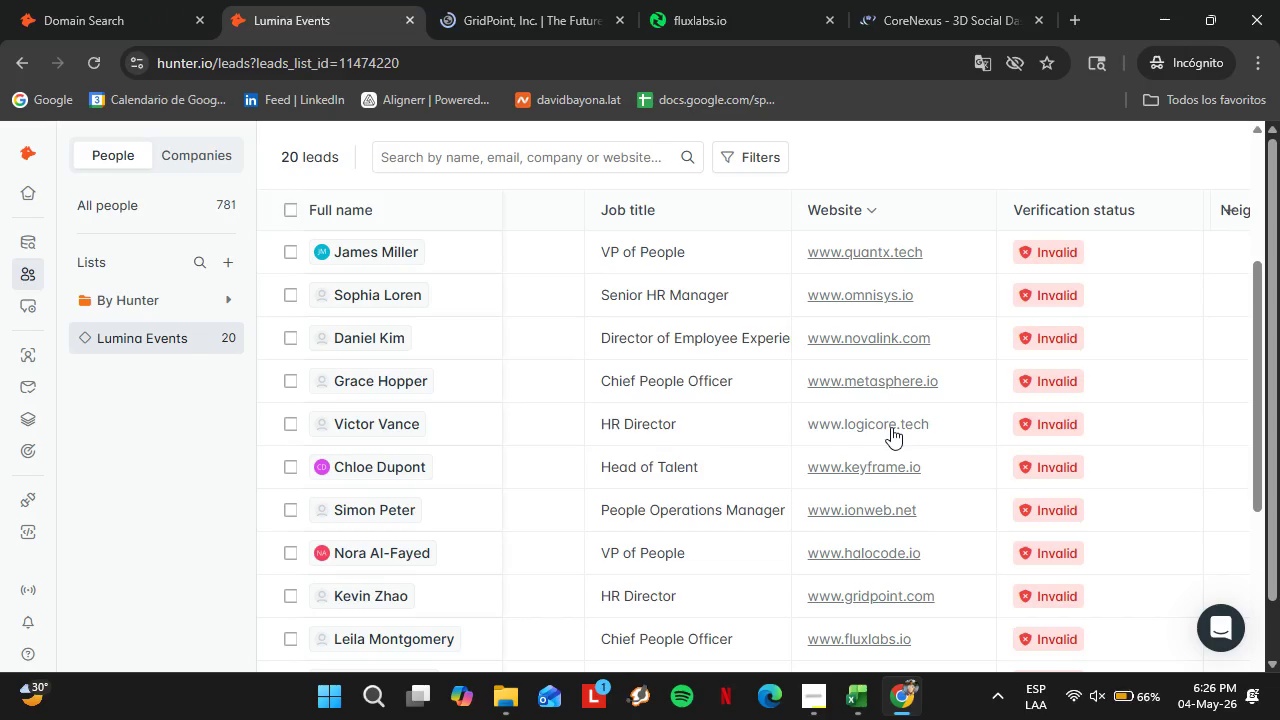 
left_click([873, 421])
 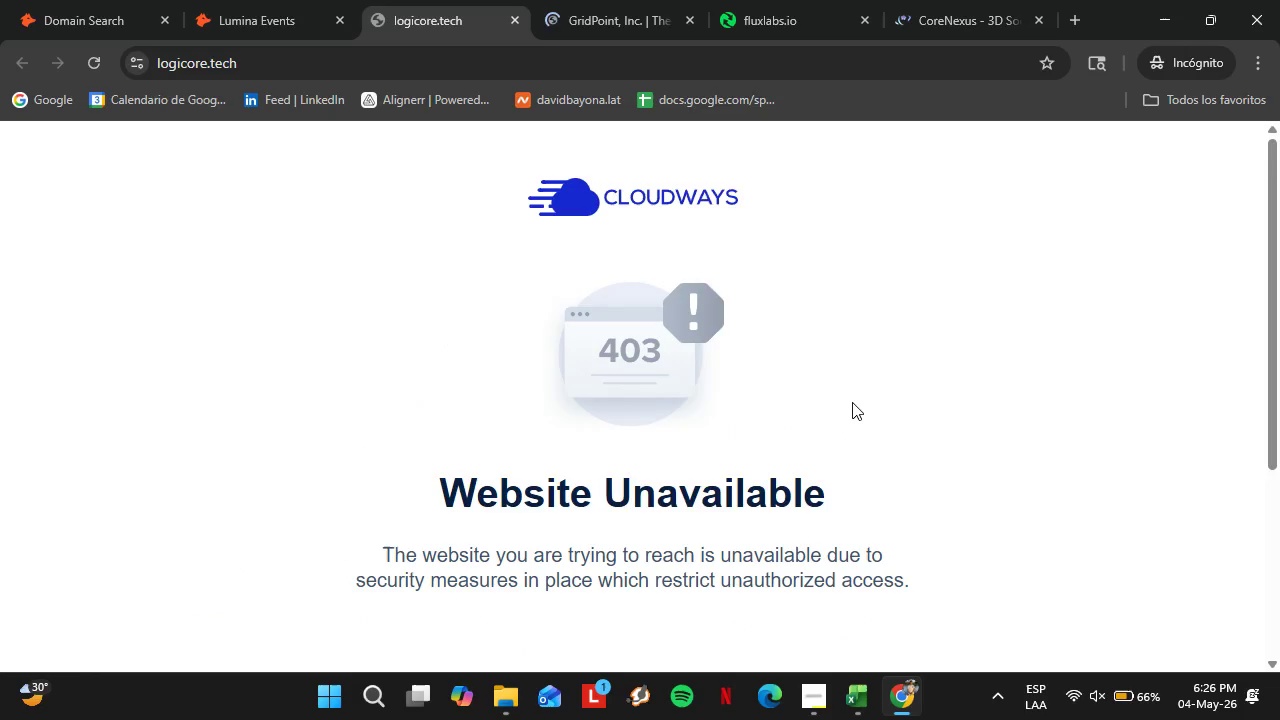 
left_click([194, 0])
 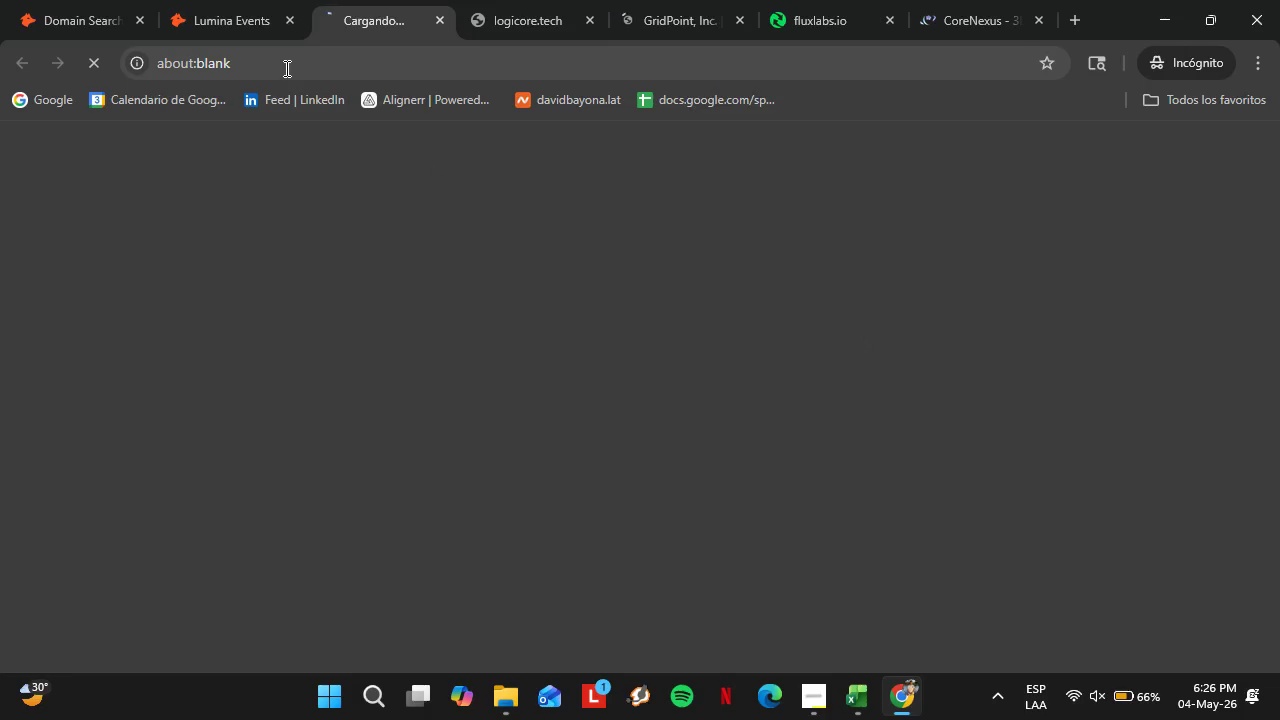 
wait(5.44)
 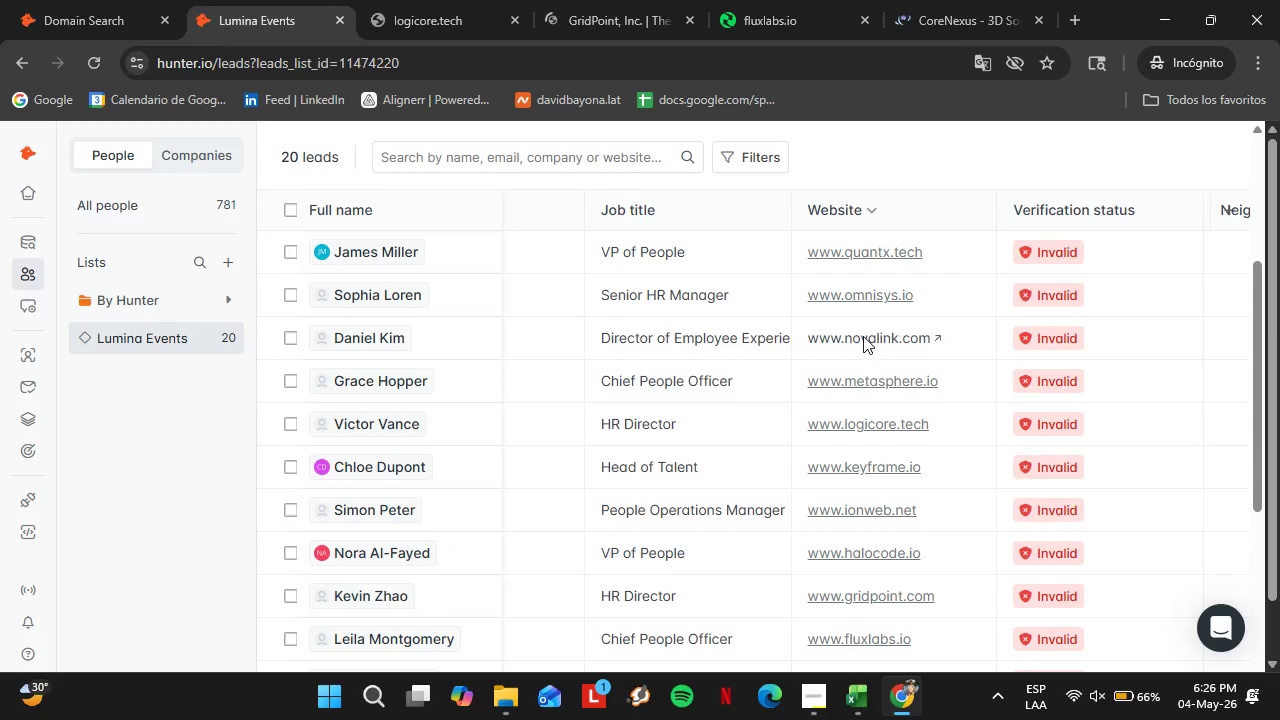 
left_click([274, 68])
 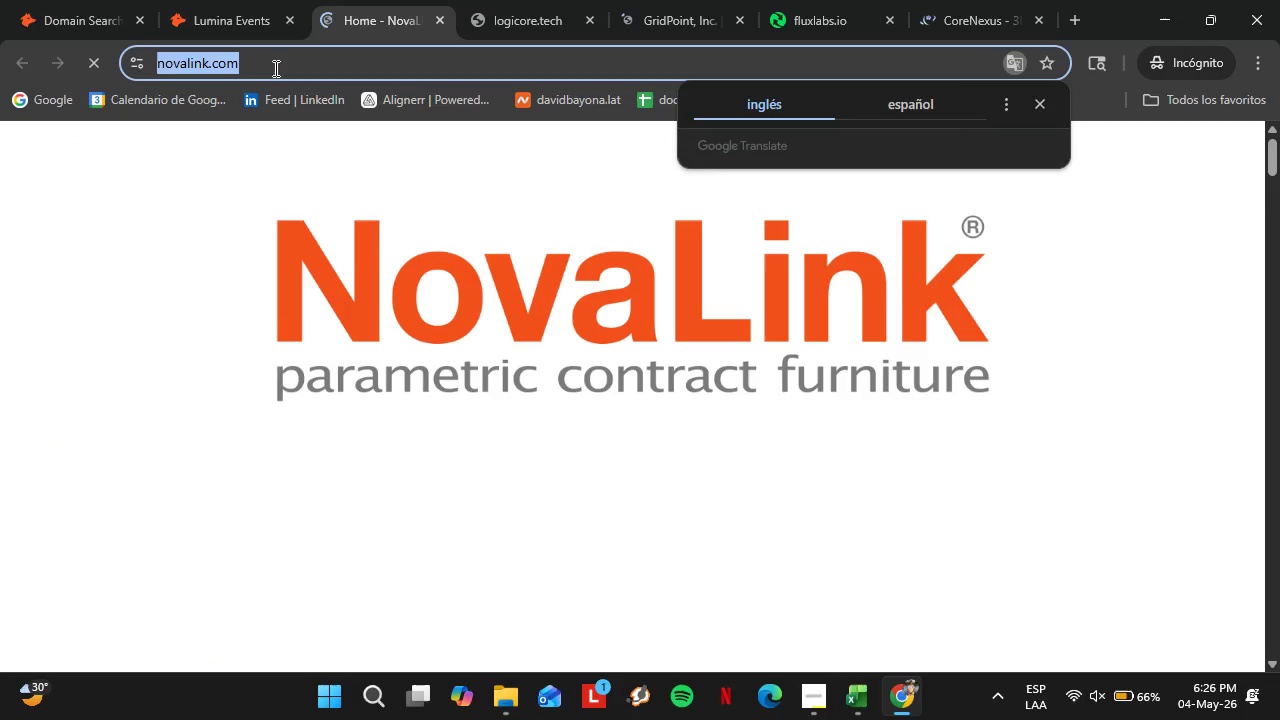 
key(Control+C)
 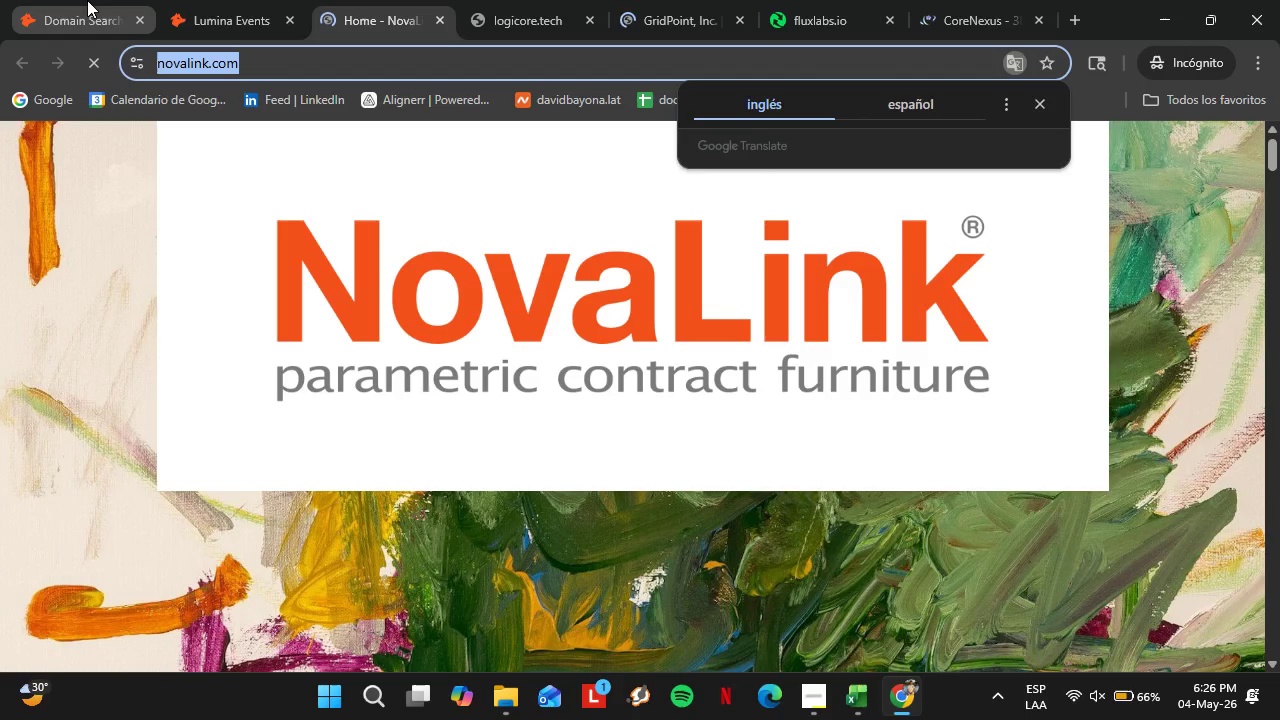 
left_click([87, 0])
 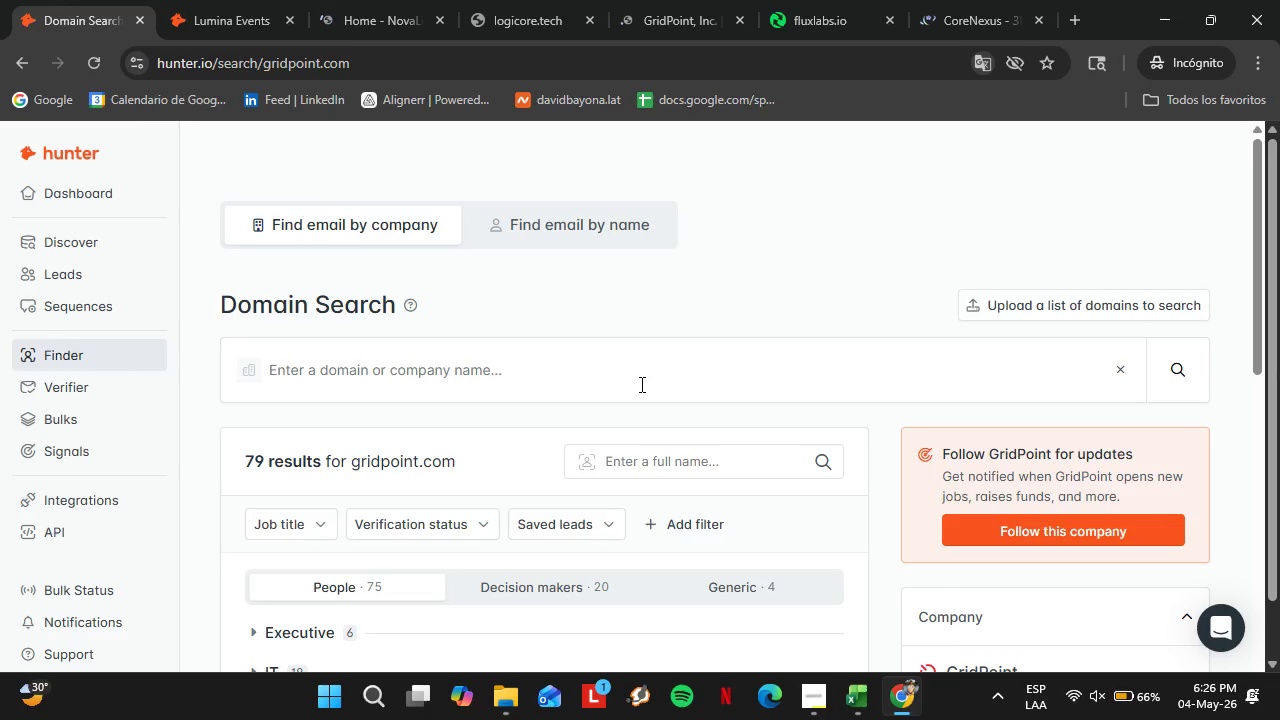 
left_click([602, 370])
 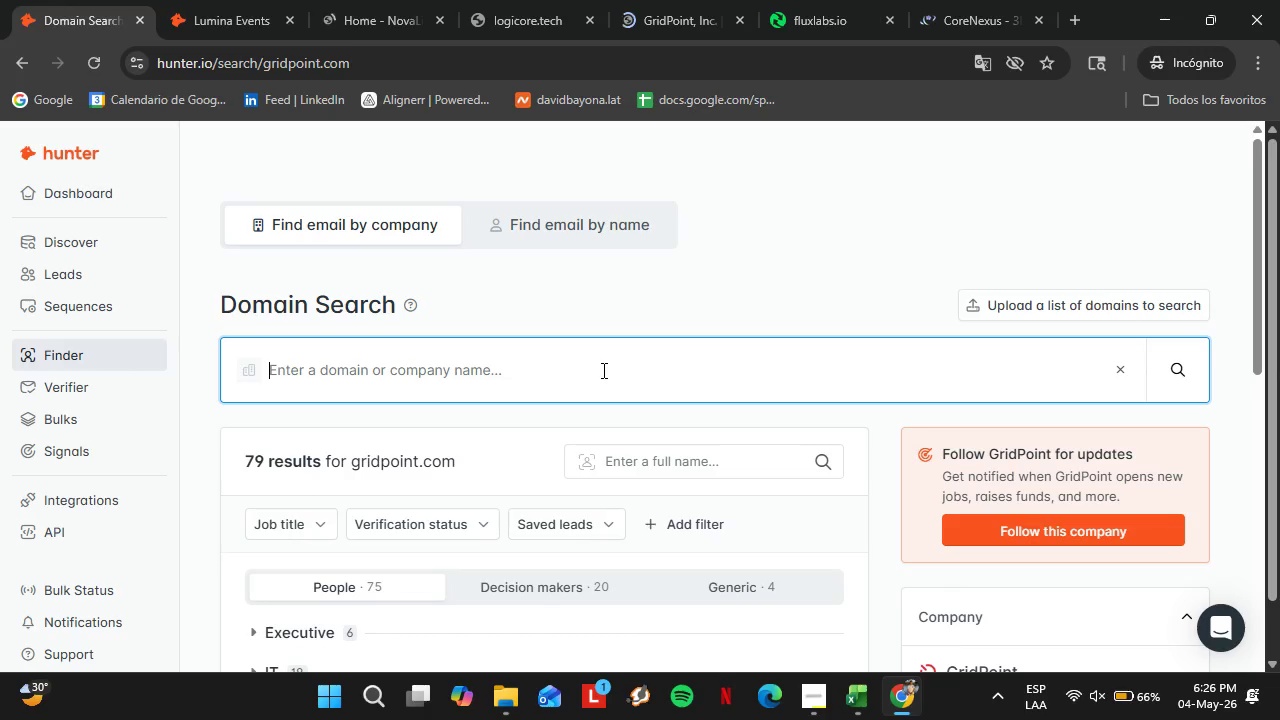 
key(Control+V)
 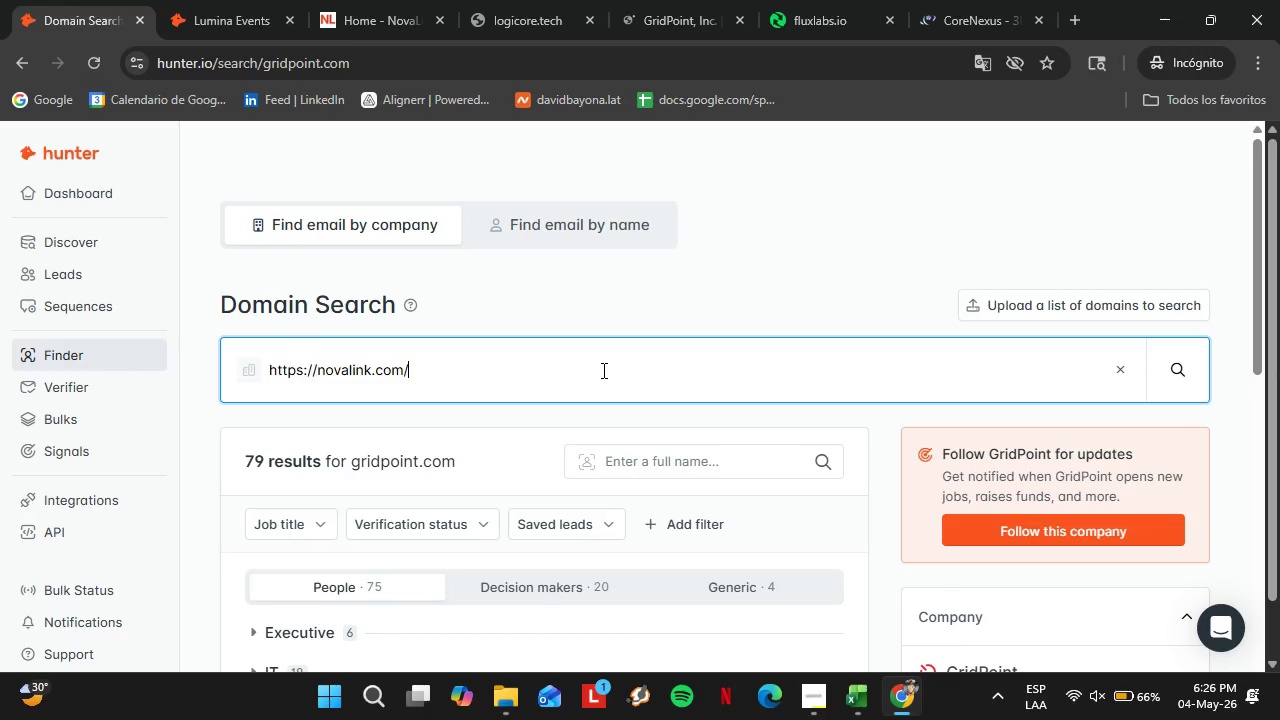 
key(Enter)
 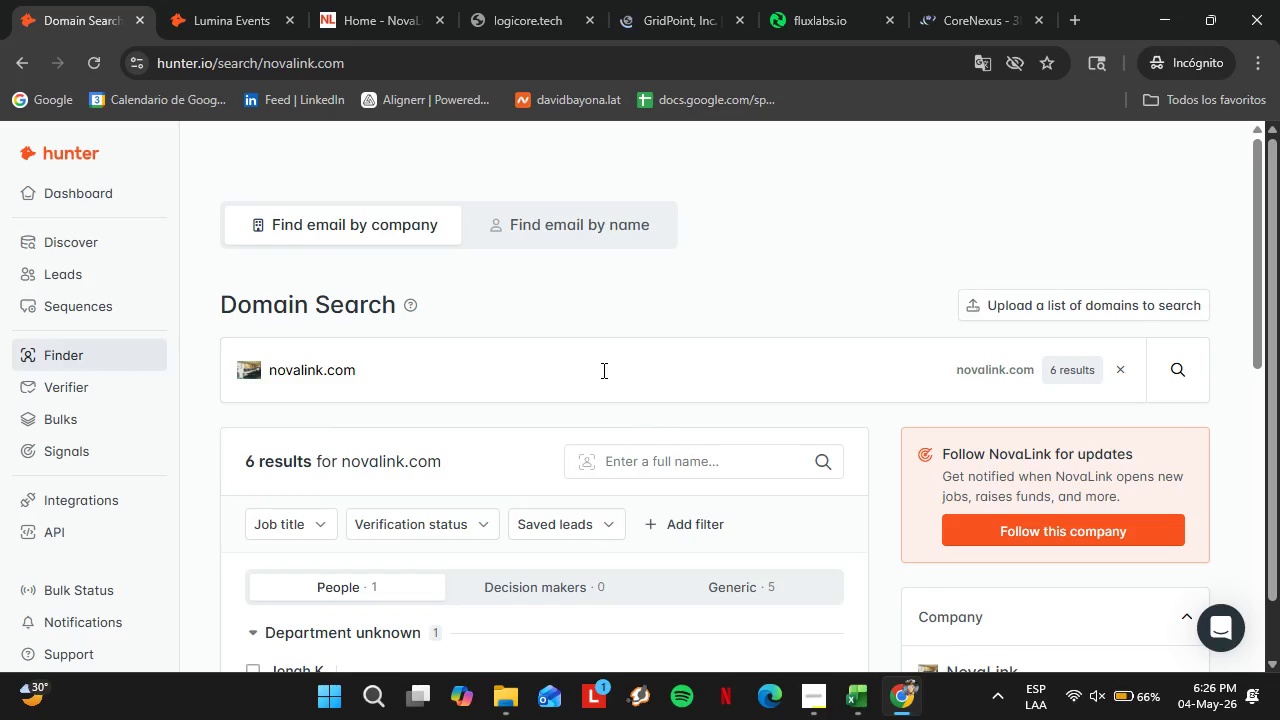 
scroll: coordinate [569, 391], scroll_direction: down, amount: 3.0
 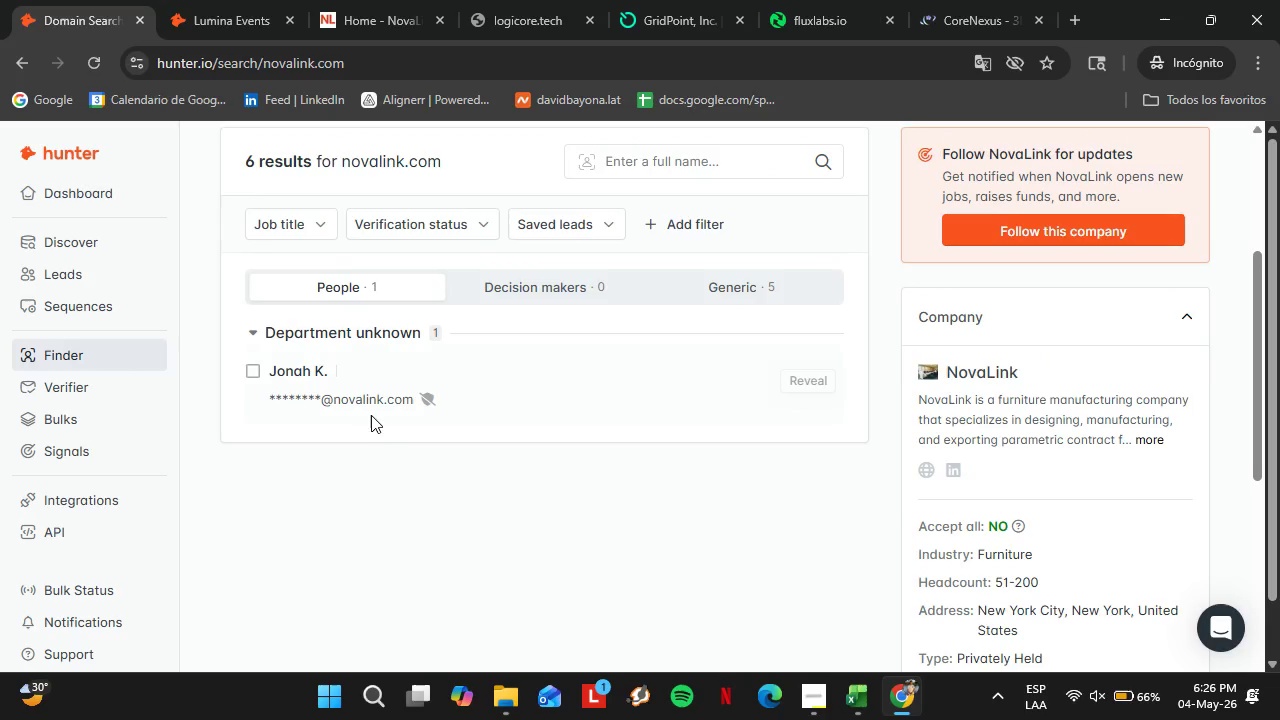 
scroll: coordinate [771, 458], scroll_direction: none, amount: 0.0
 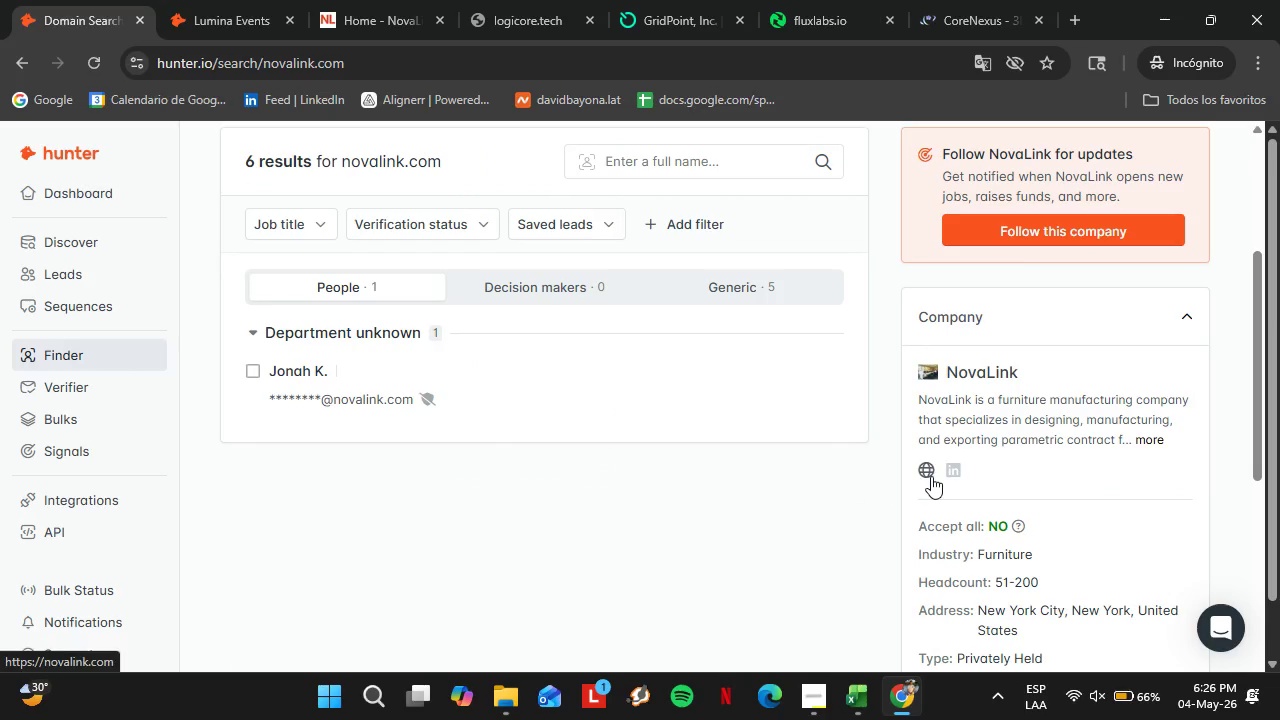 
left_click([931, 476])
 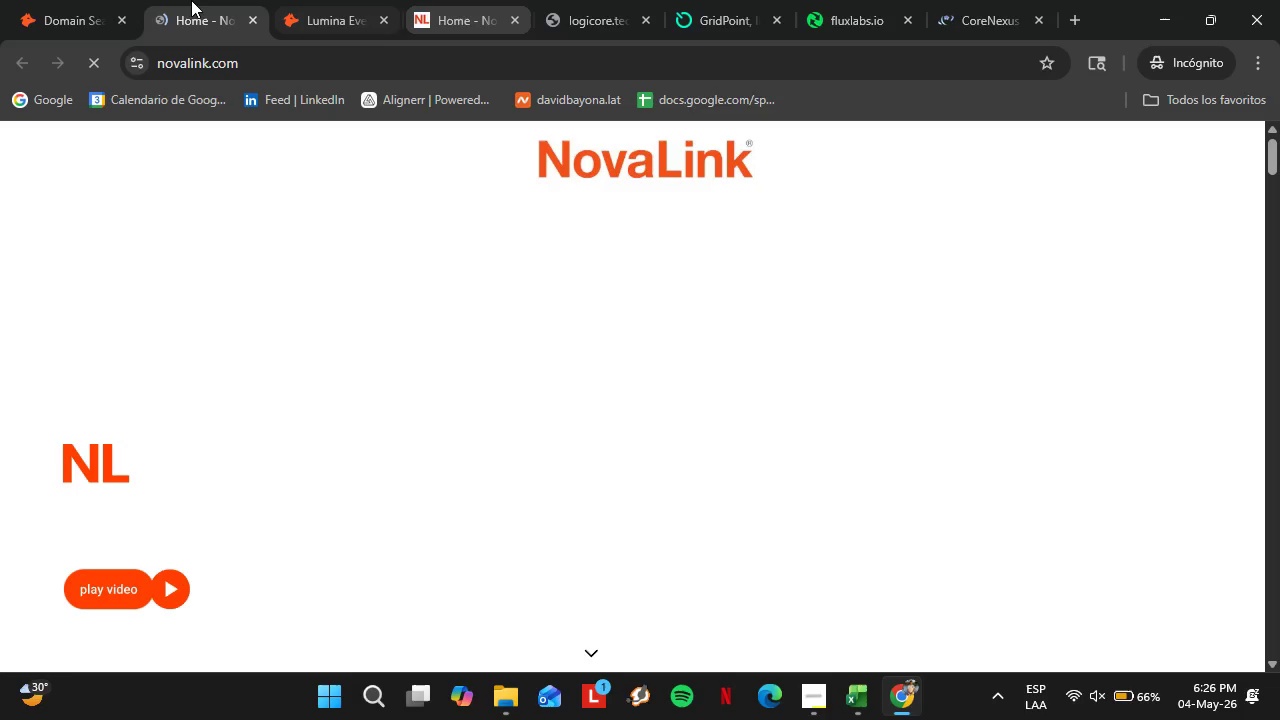 
left_click_drag(start_coordinate=[189, 0], to_coordinate=[316, 0])
 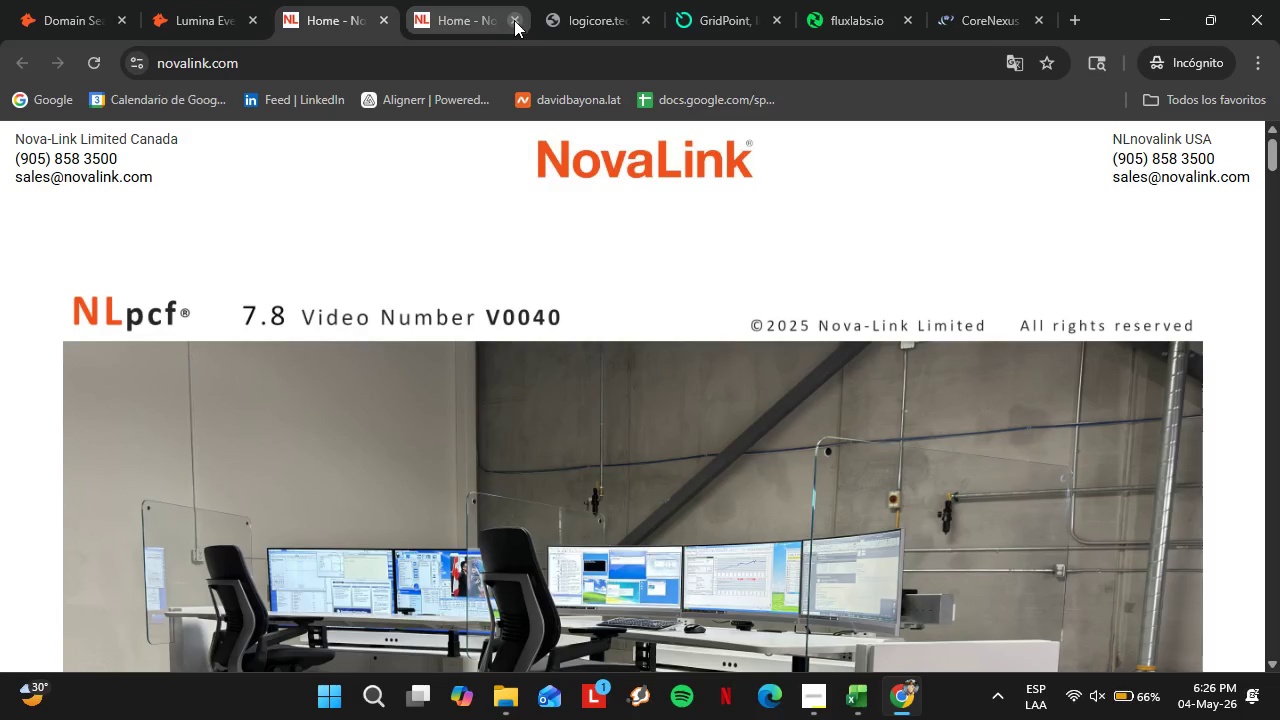 
left_click([514, 20])
 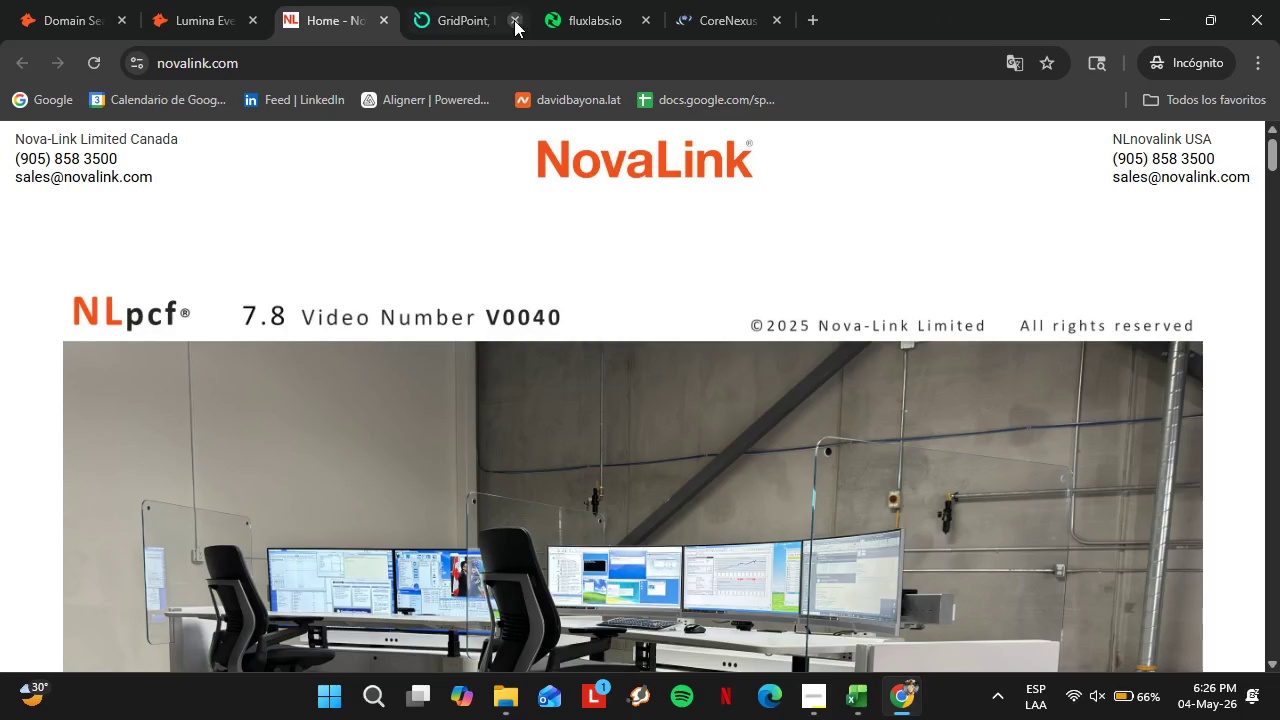 
double_click([514, 20])
 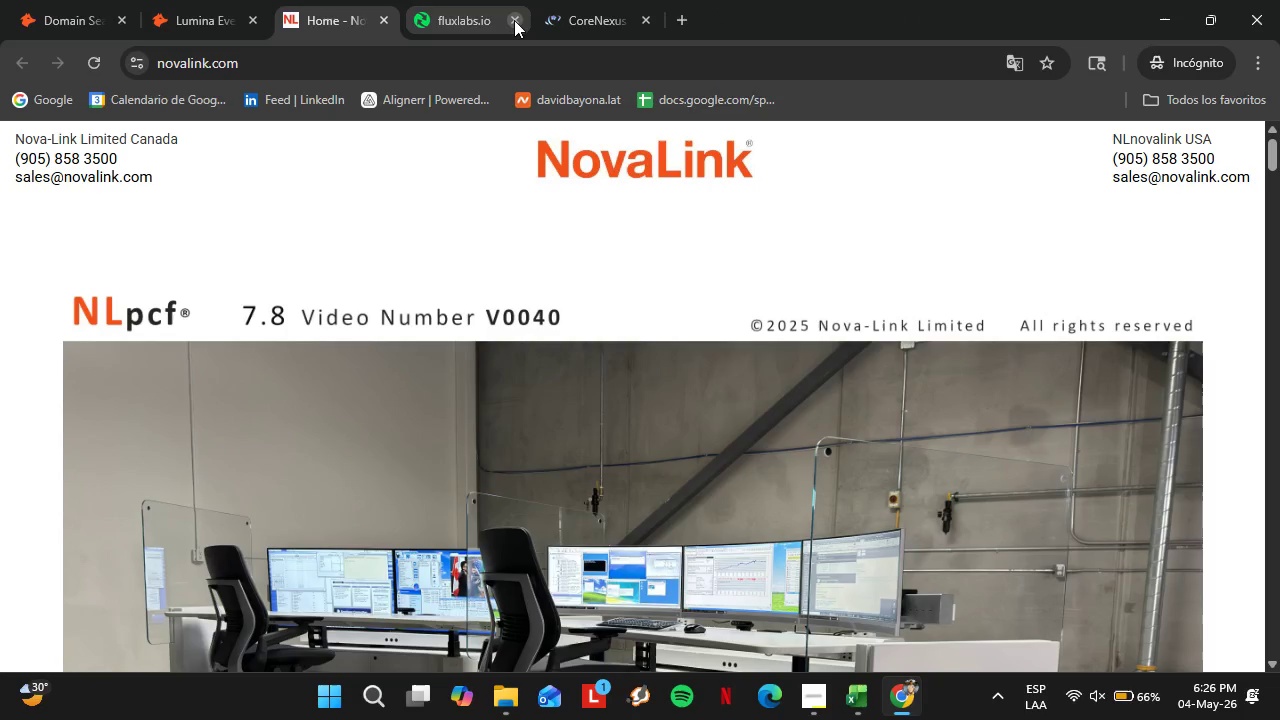 
left_click([514, 20])
 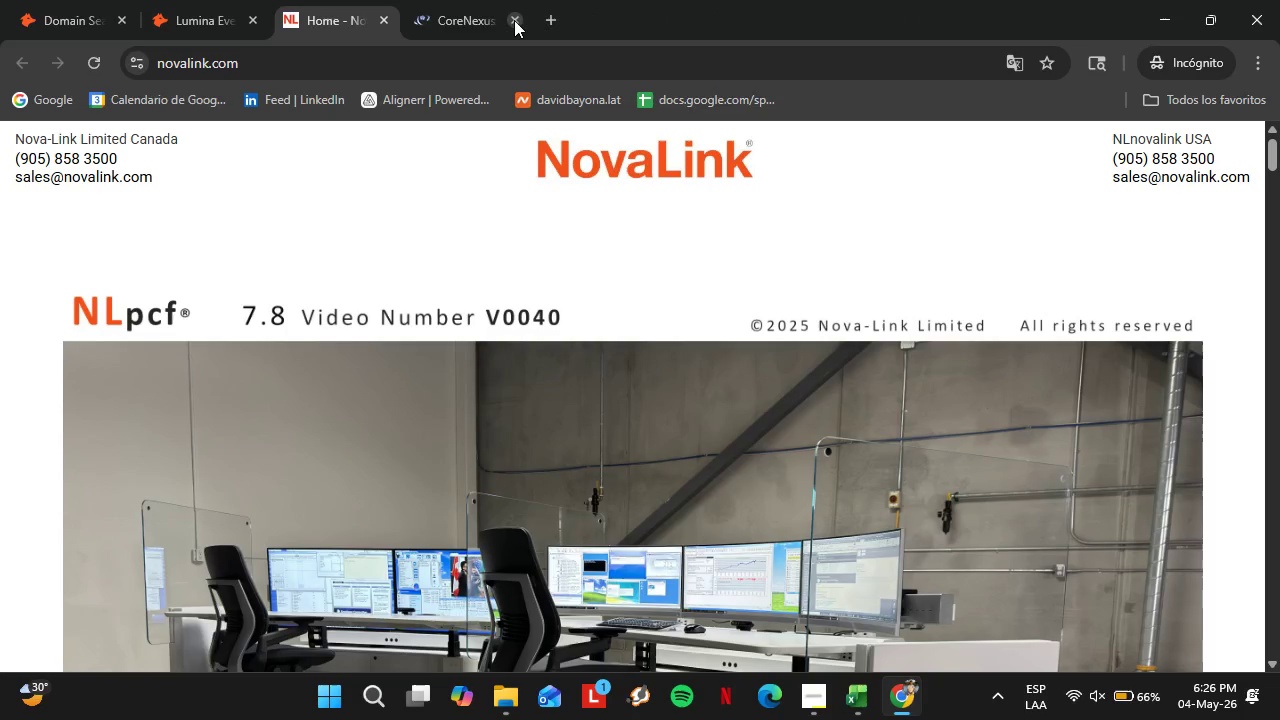 
left_click([514, 20])
 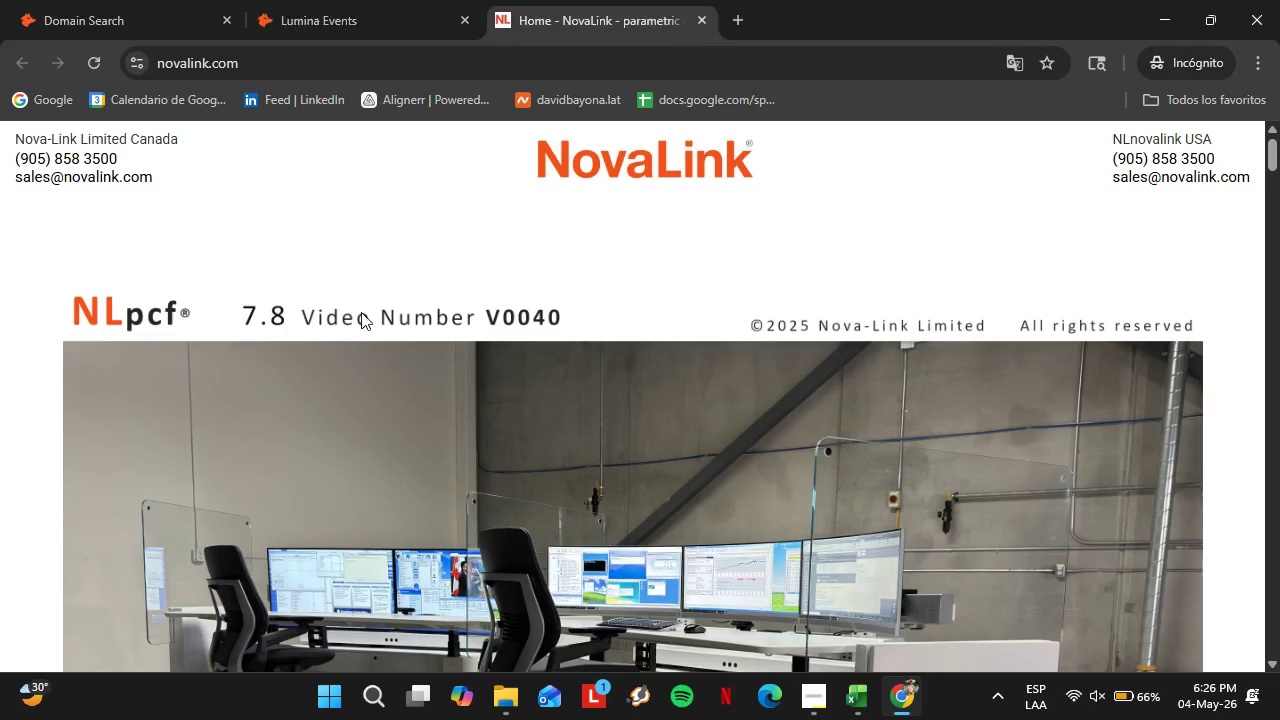 
scroll: coordinate [567, 459], scroll_direction: down, amount: 59.0
 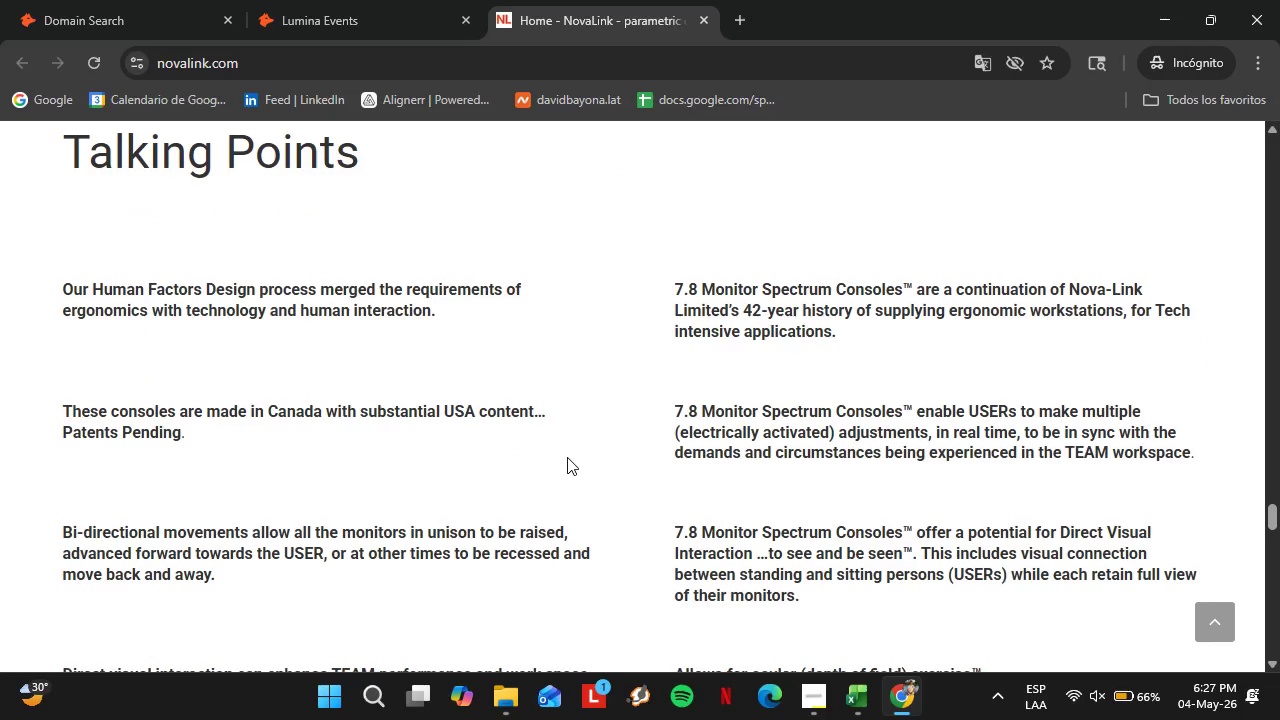 
scroll: coordinate [669, 503], scroll_direction: down, amount: 5.0
 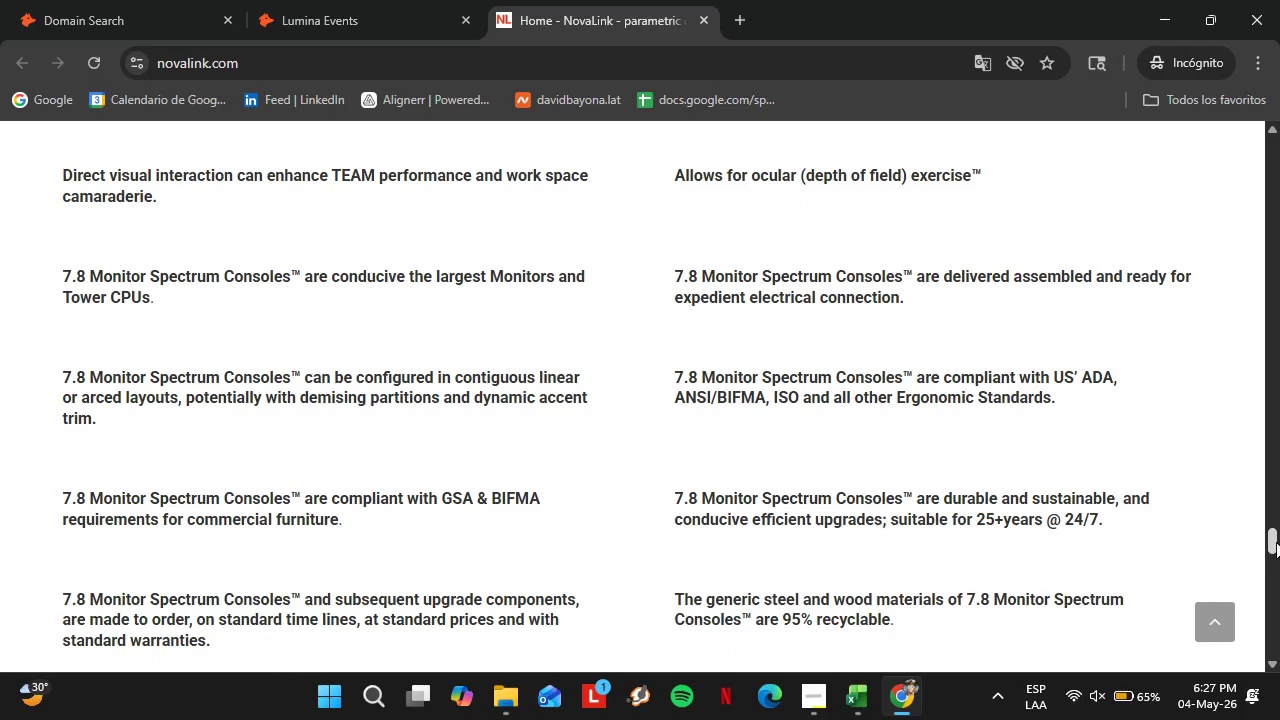 
left_click_drag(start_coordinate=[1276, 541], to_coordinate=[1276, 266])
 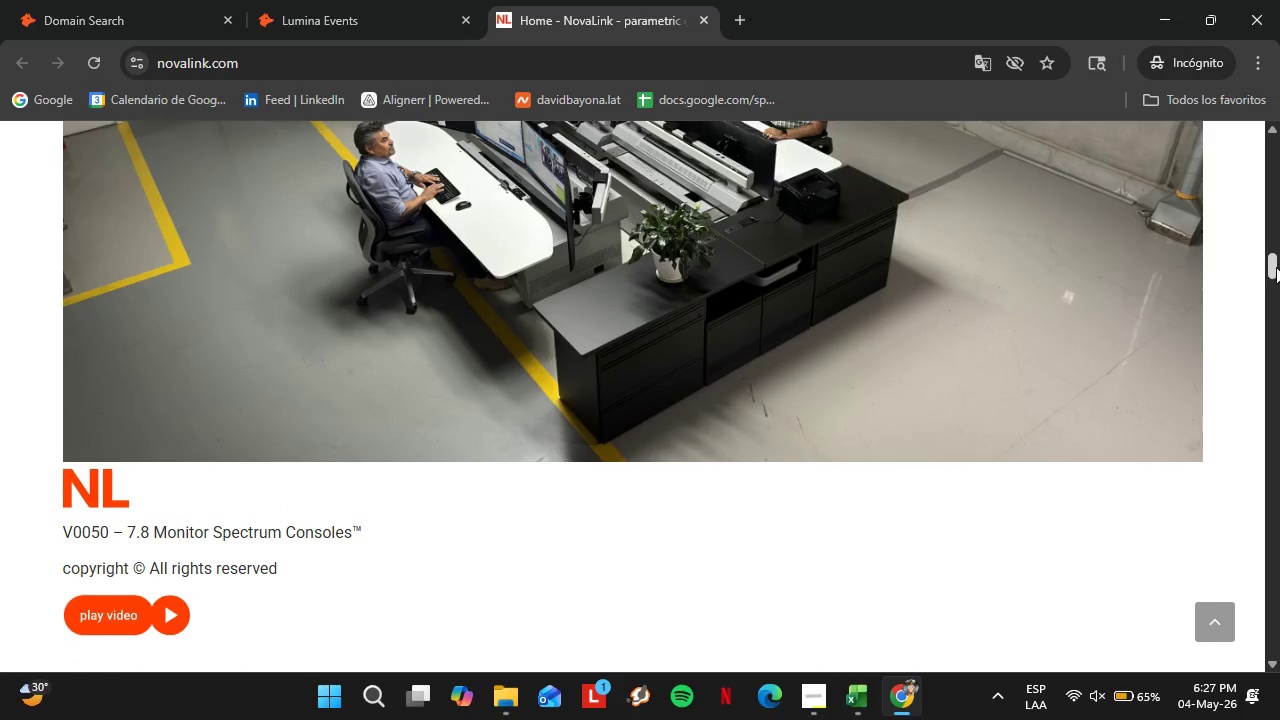 
left_click_drag(start_coordinate=[1273, 262], to_coordinate=[1279, 148])
 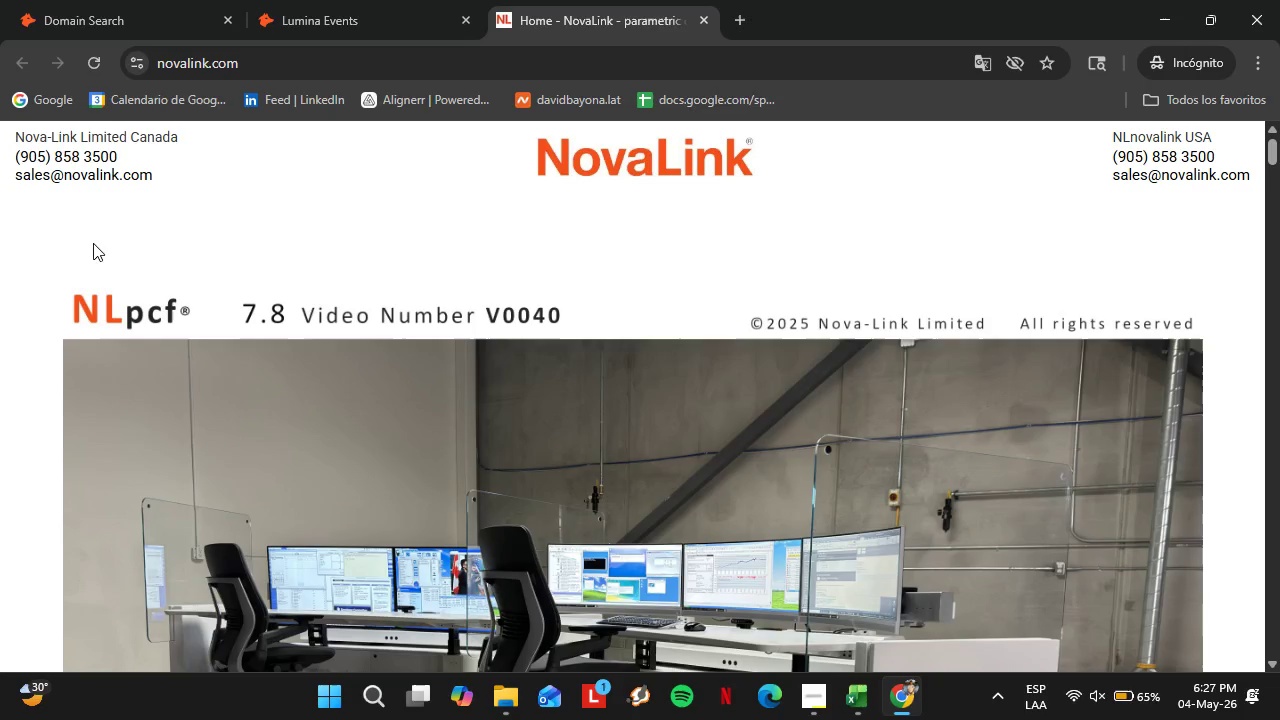 
left_click([106, 0])
 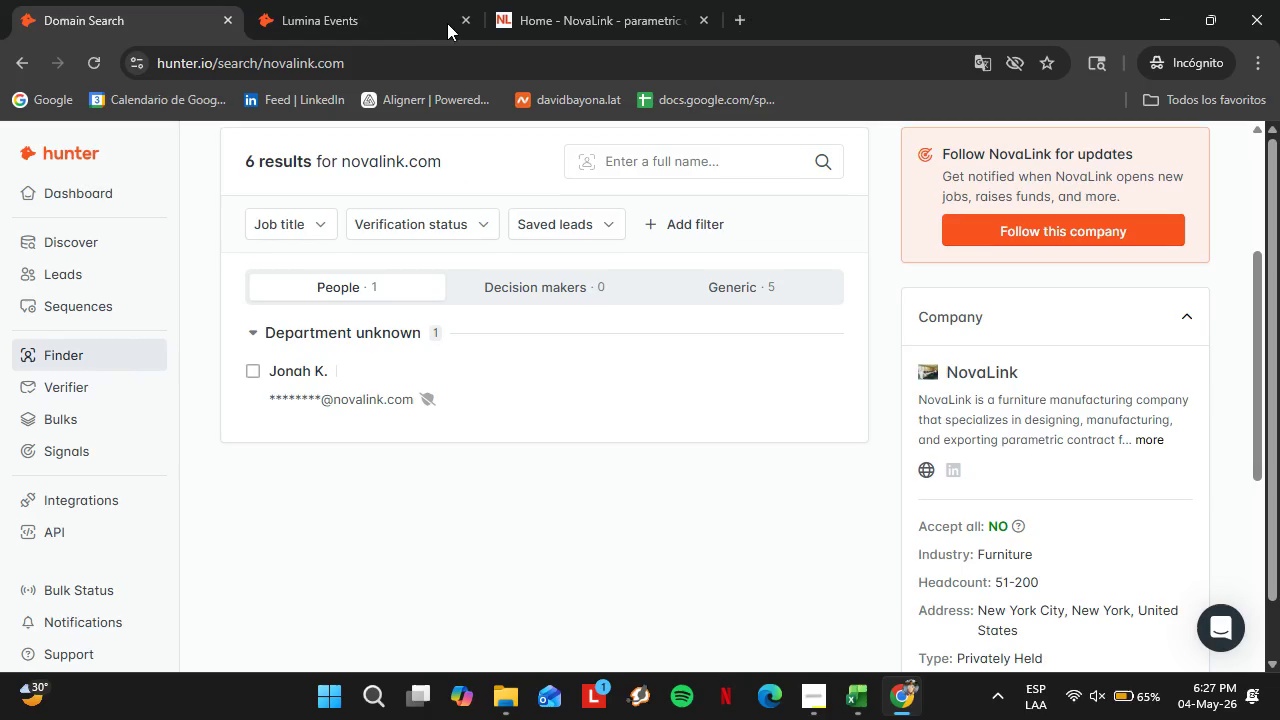 
left_click([424, 0])
 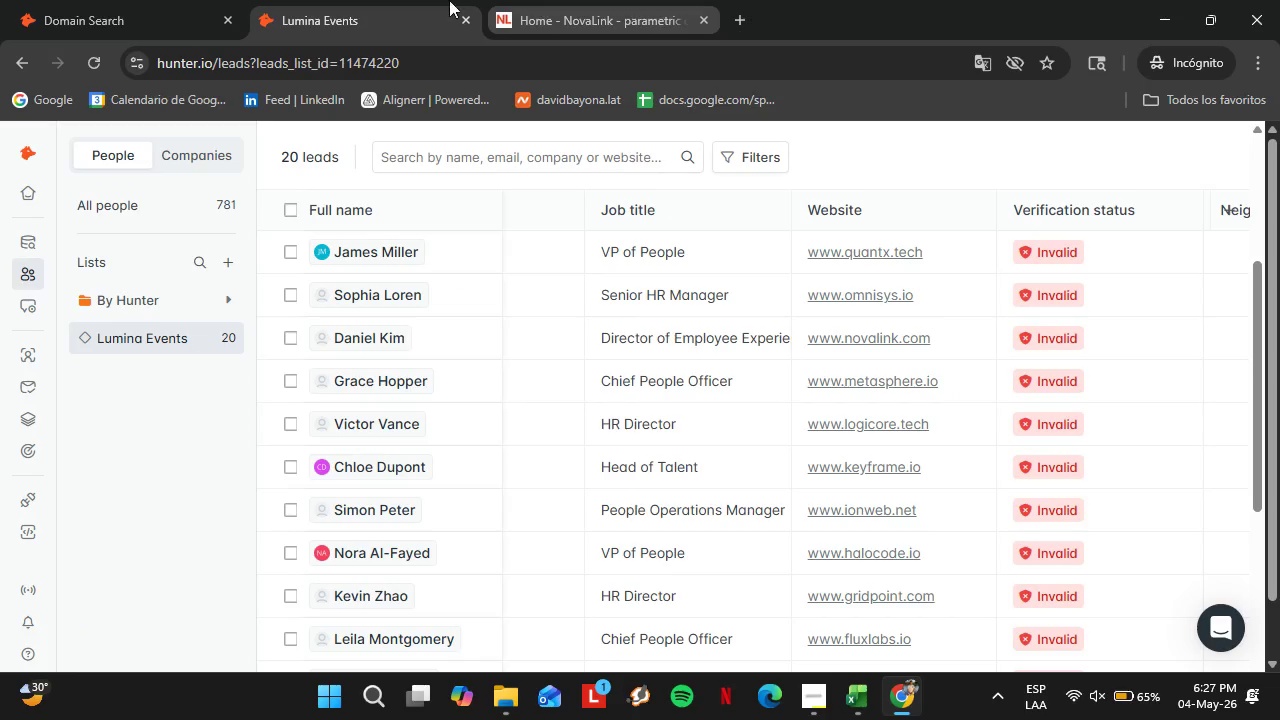 
left_click([161, 0])
 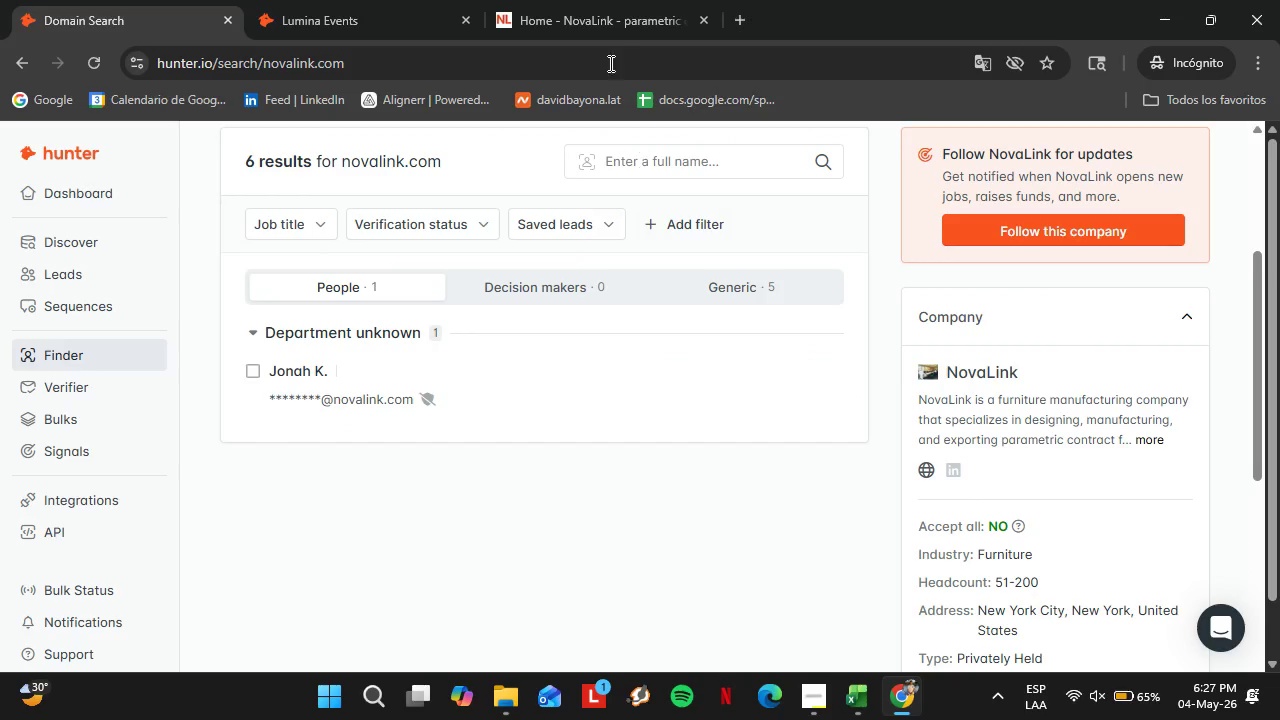 
left_click([590, 0])
 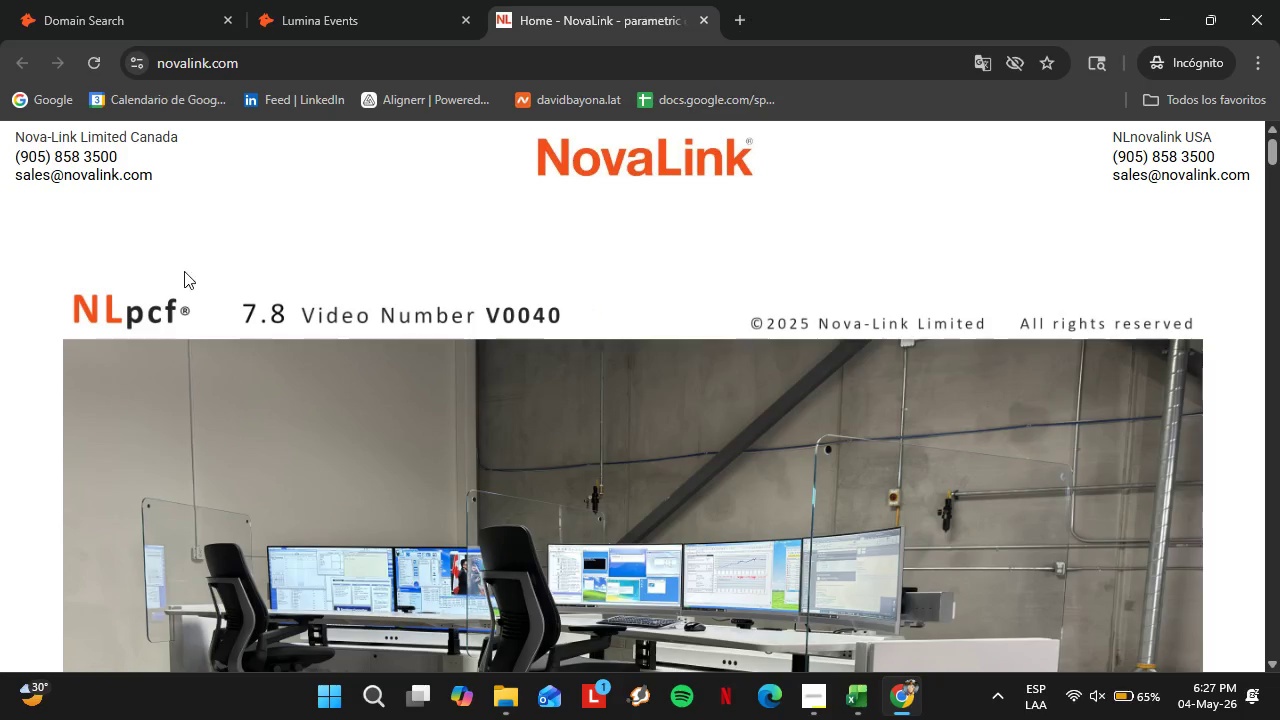 
scroll: coordinate [41, 384], scroll_direction: down, amount: 16.0
 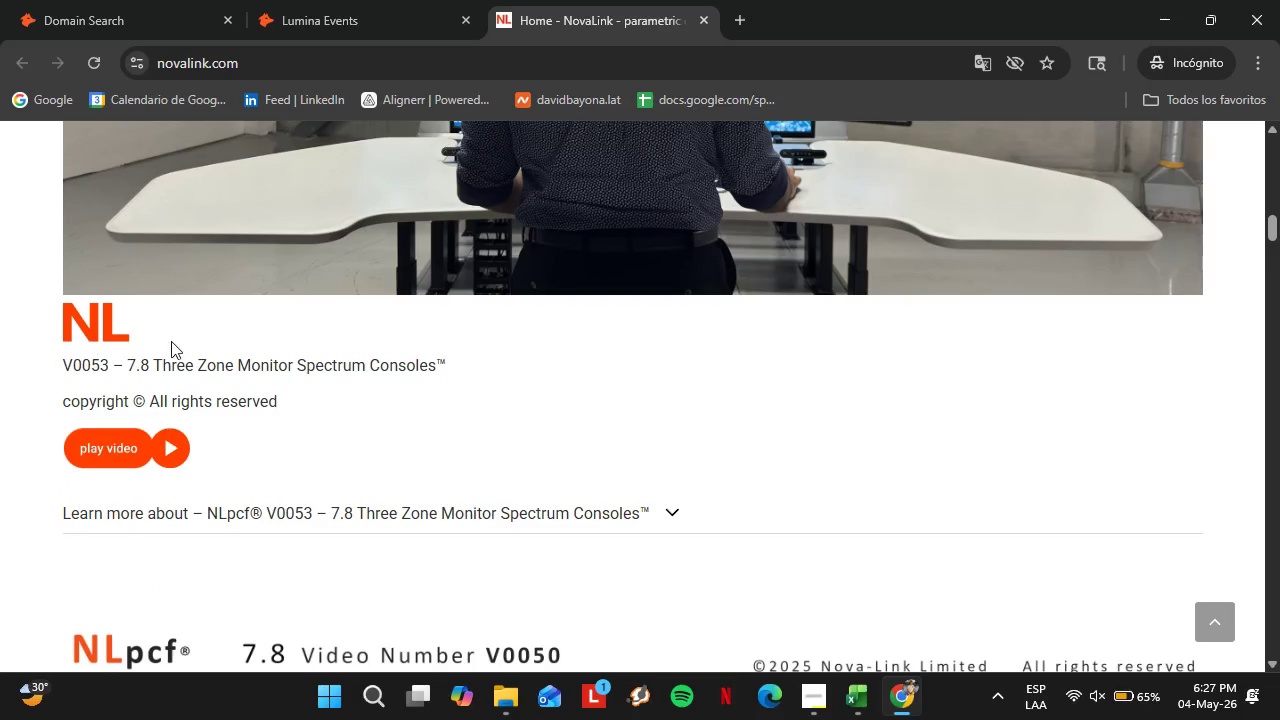 
left_click([160, 0])
 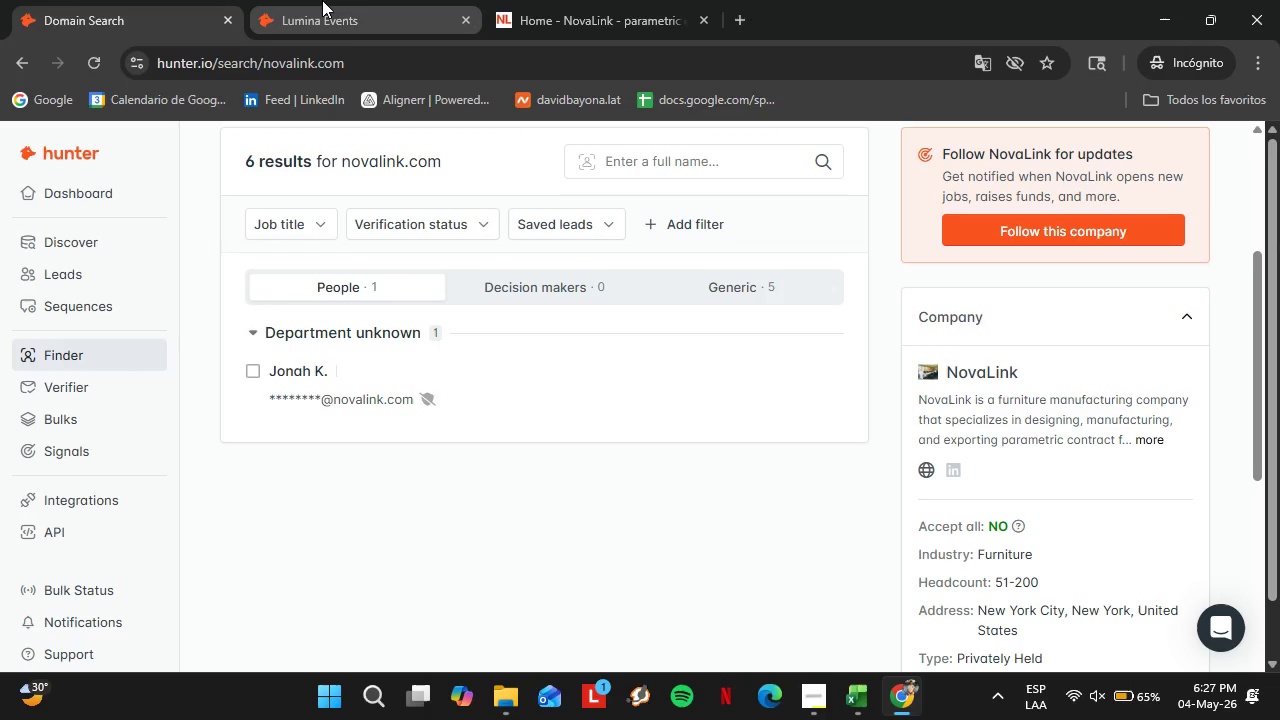 
left_click([322, 0])
 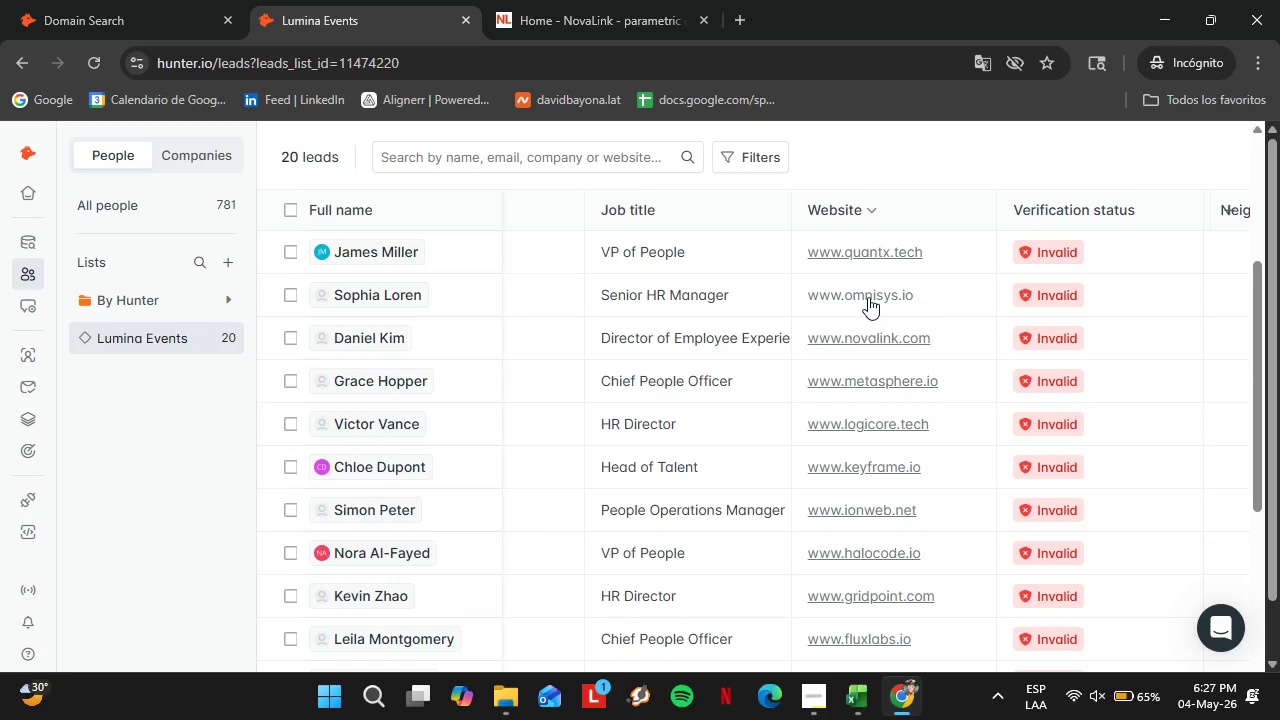 
left_click([865, 298])
 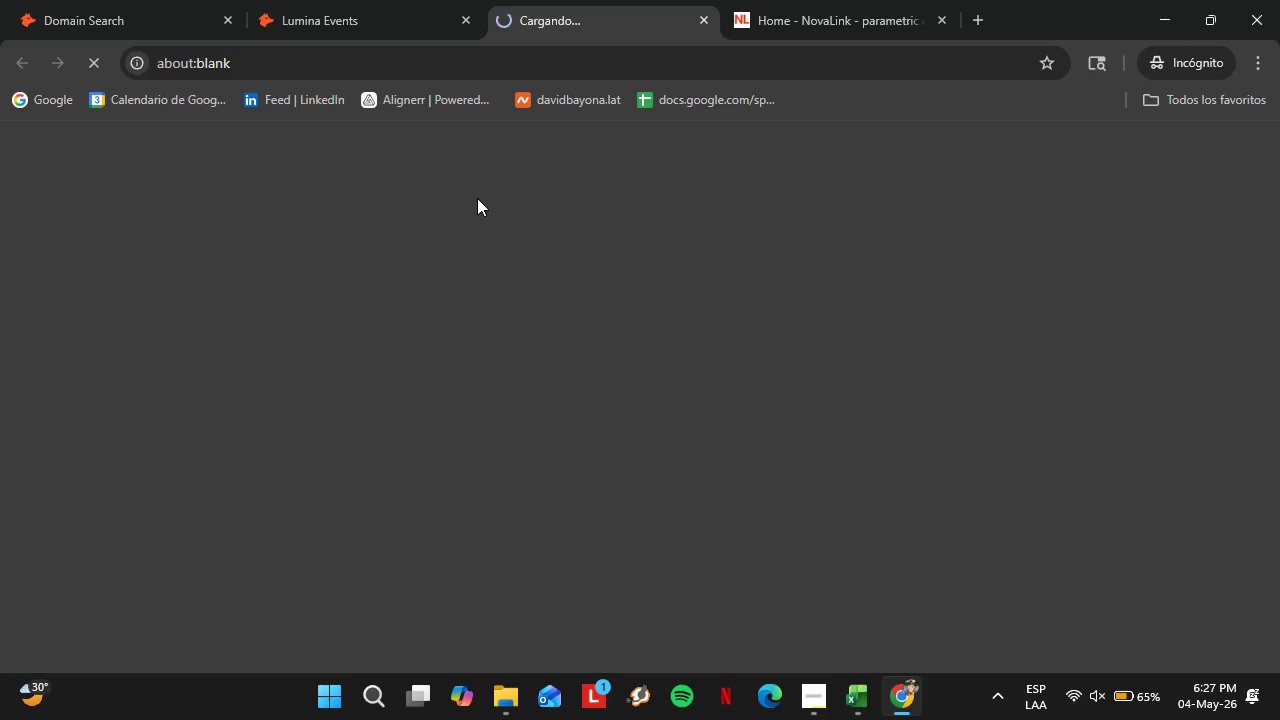 
wait(22.98)
 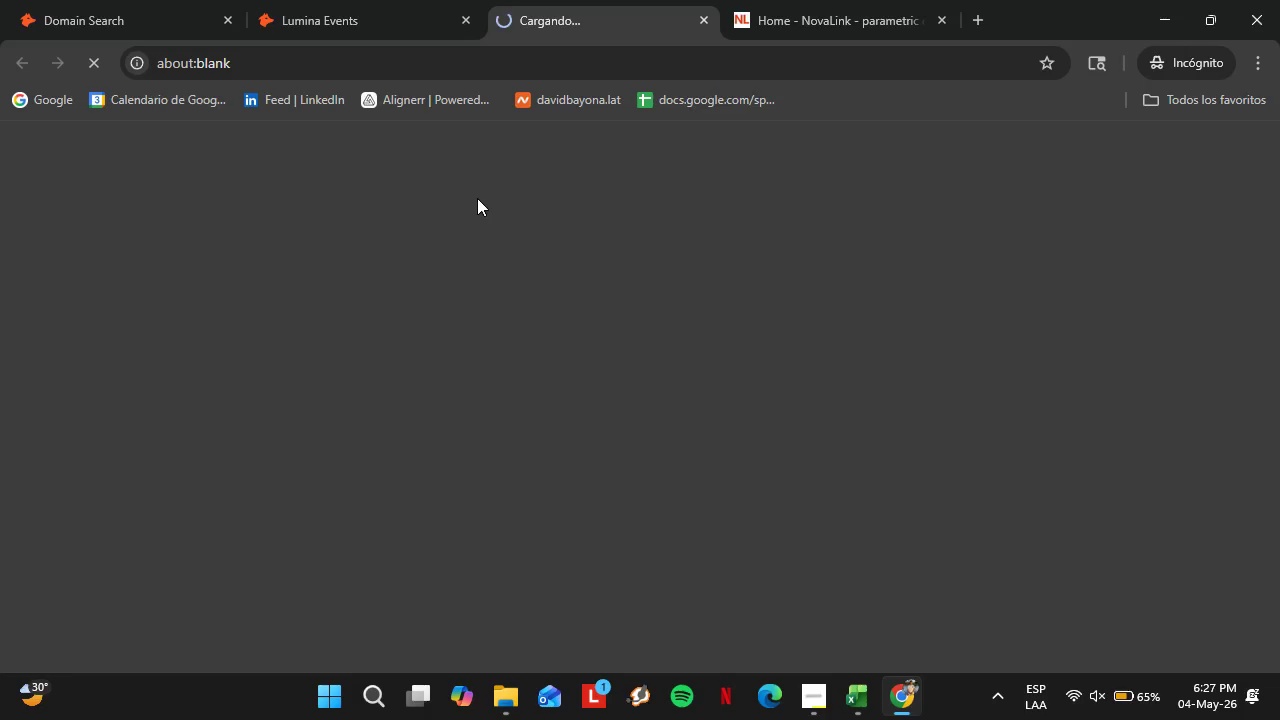 
left_click([339, 0])
 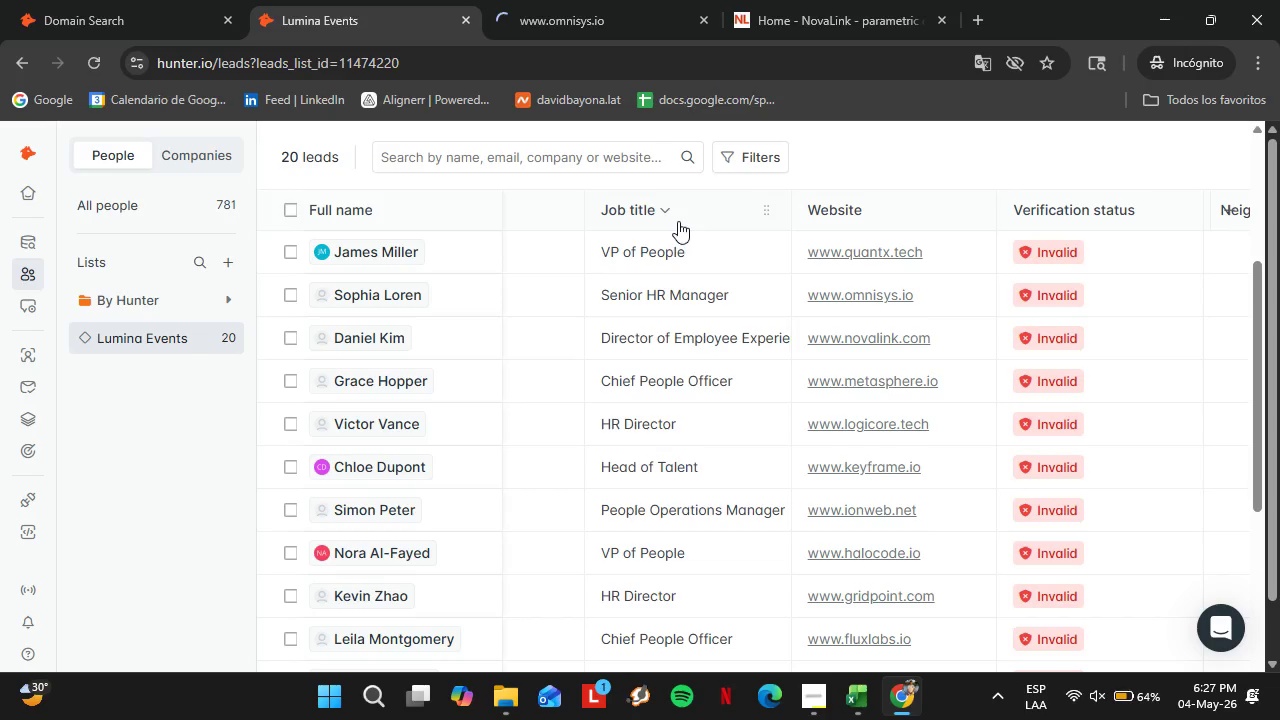 
left_click([506, 0])
 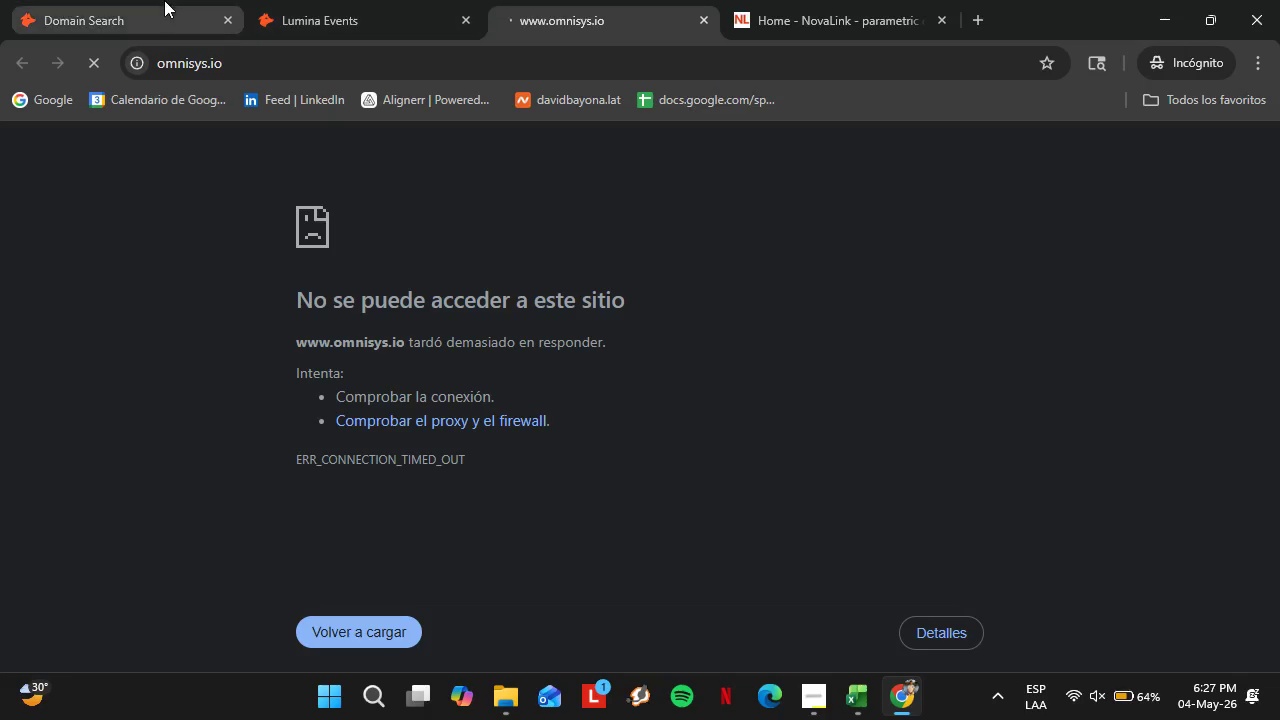 
left_click([160, 0])
 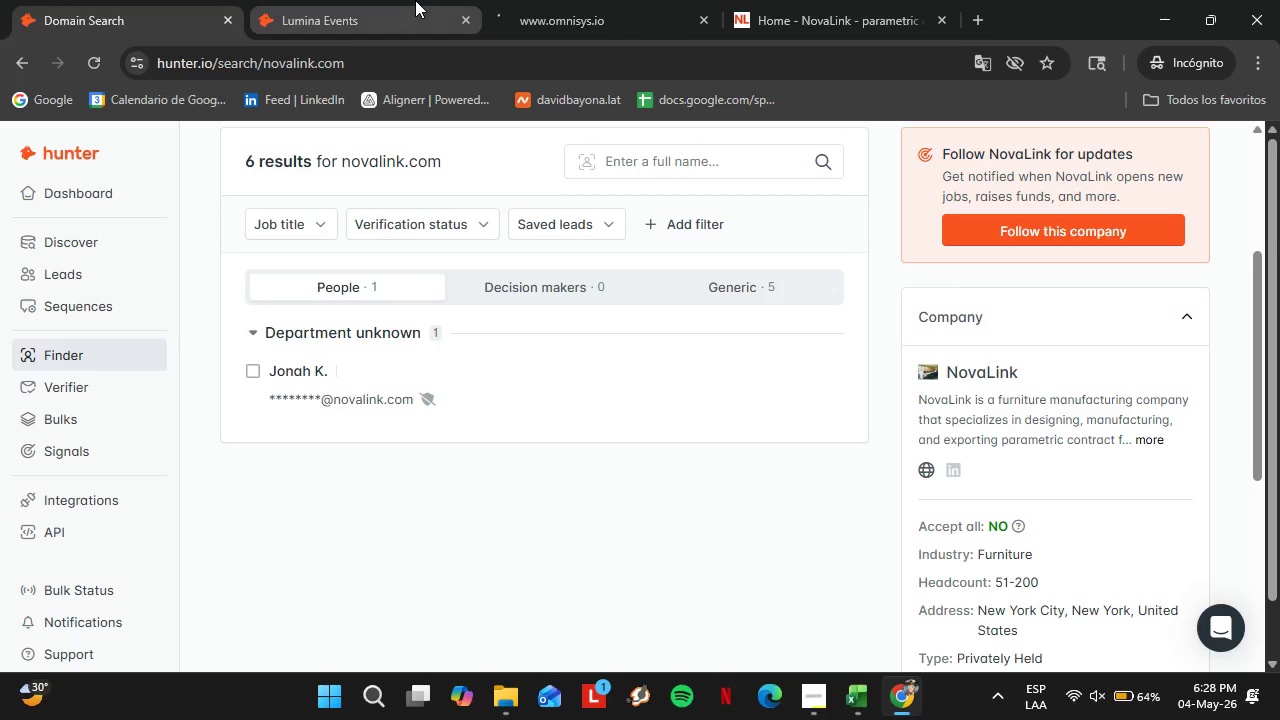 
left_click([363, 0])
 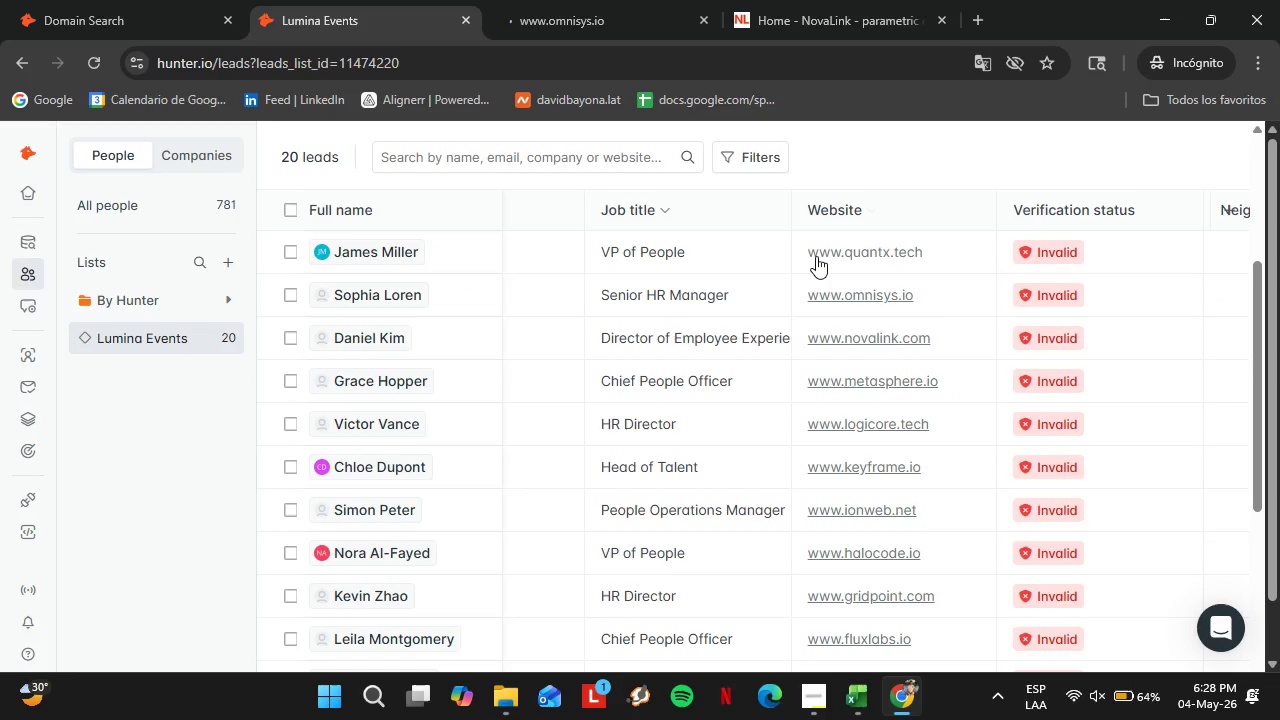 
left_click([837, 255])
 